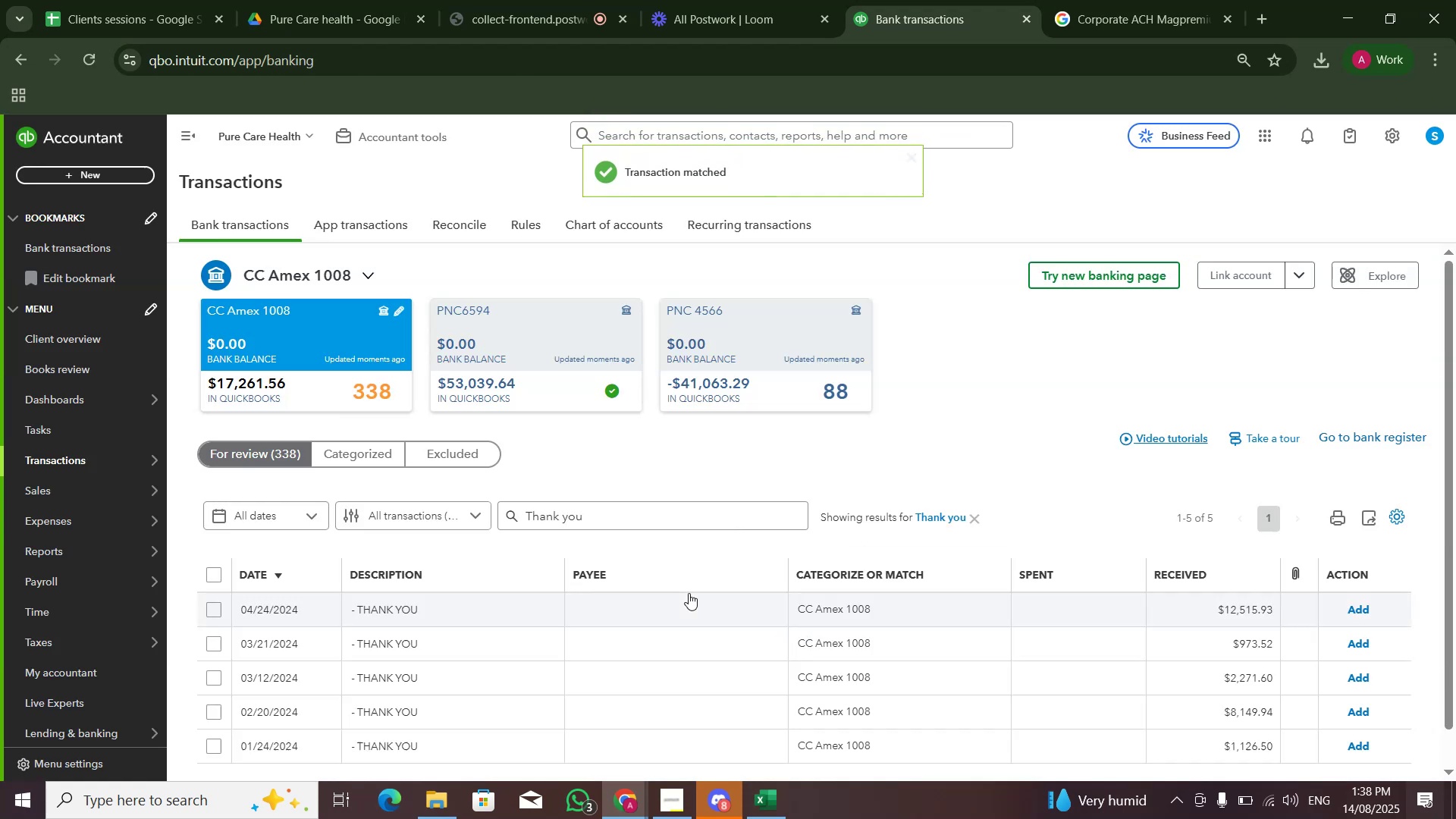 
left_click([645, 613])
 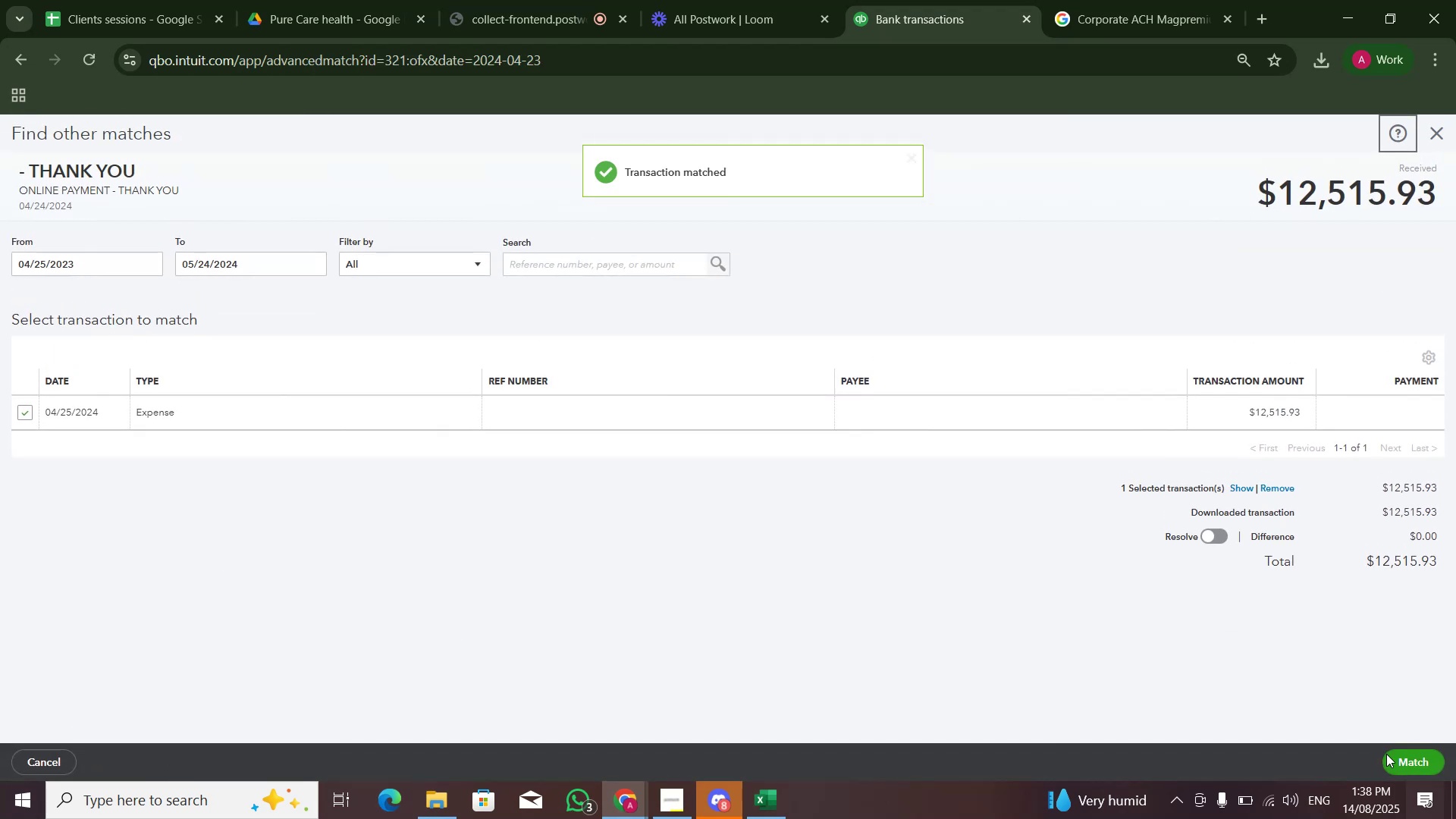 
left_click([1400, 755])
 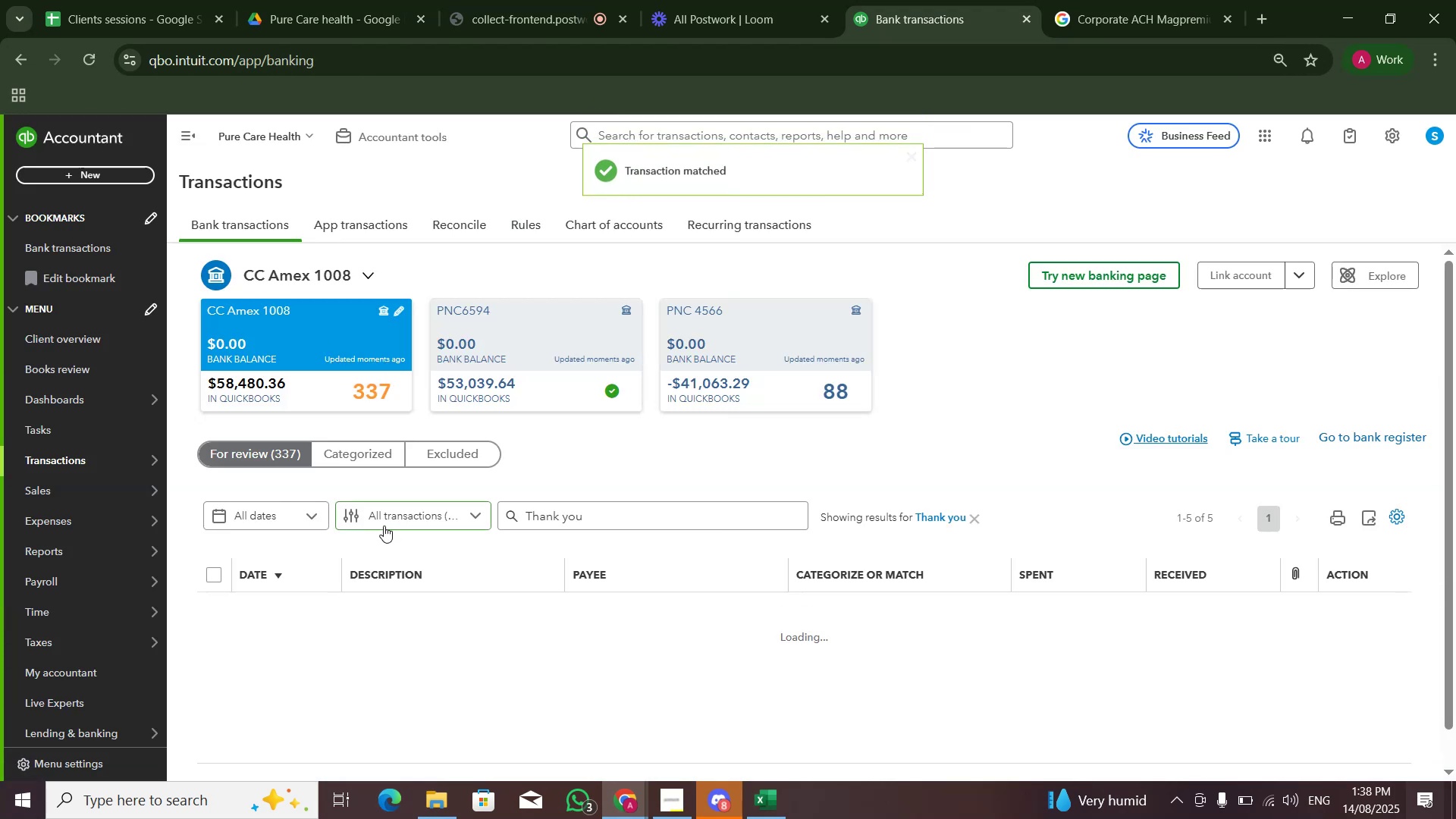 
left_click([398, 607])
 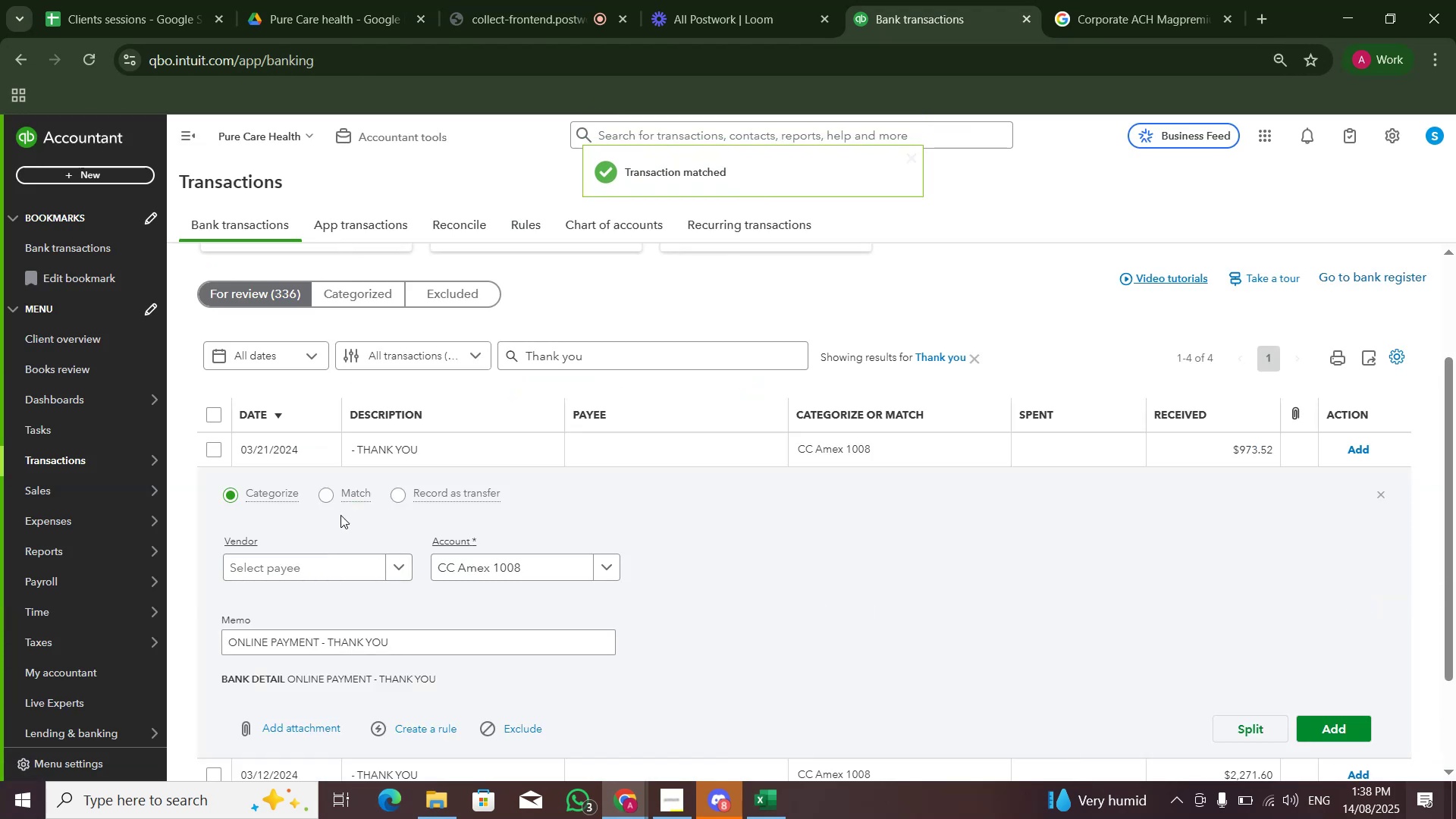 
left_click([332, 496])
 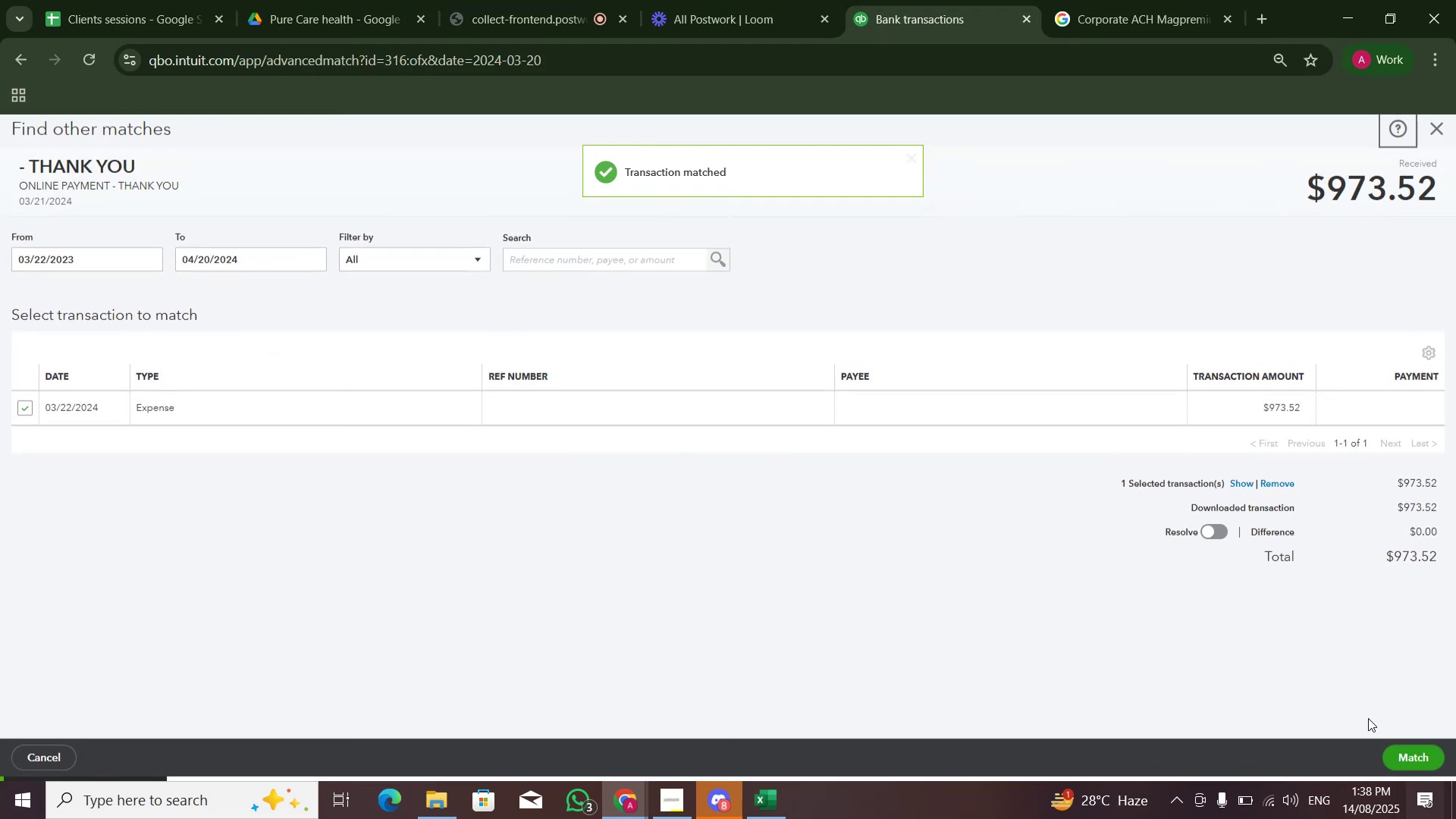 
left_click([1401, 760])
 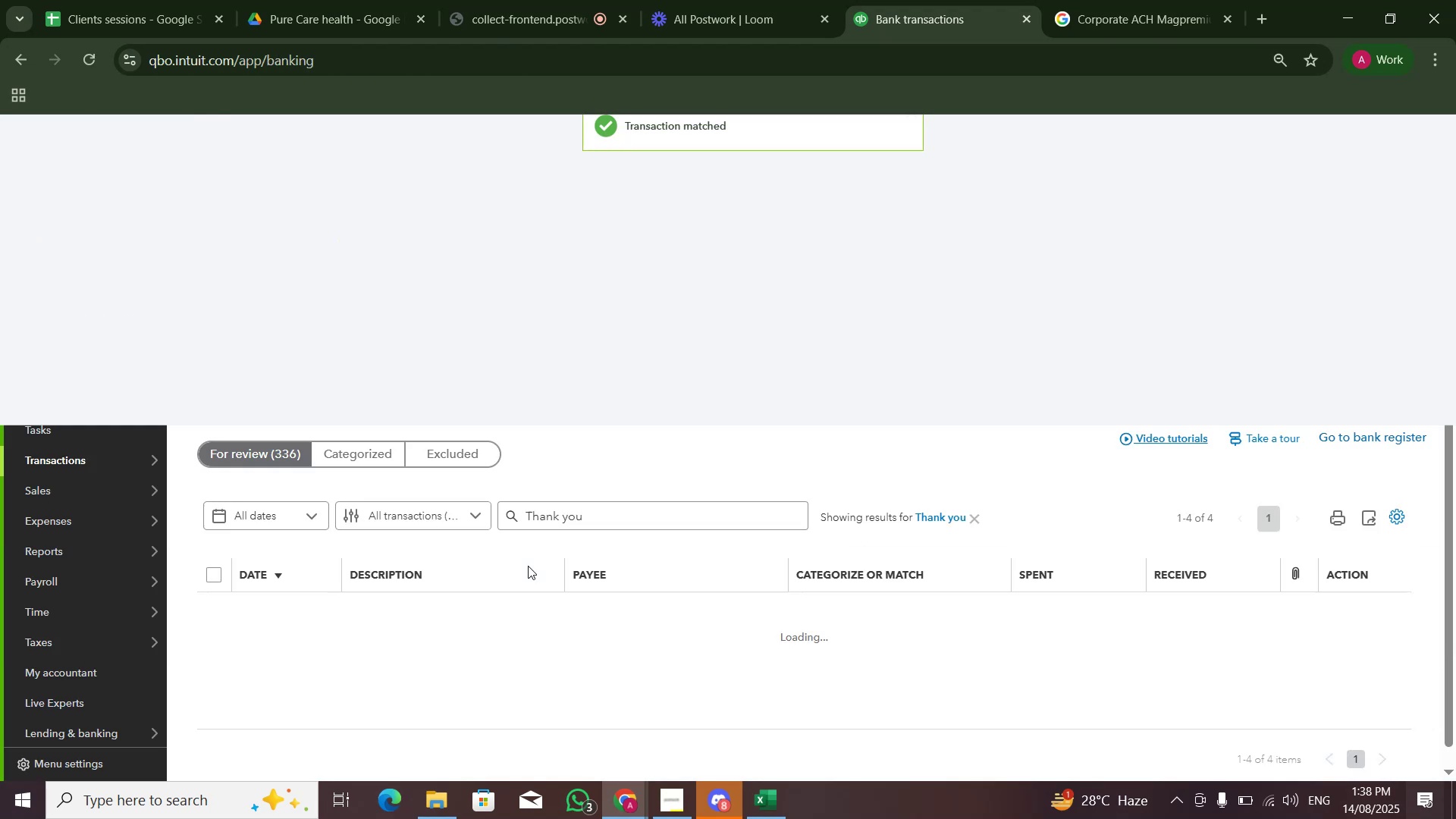 
mouse_move([403, 595])
 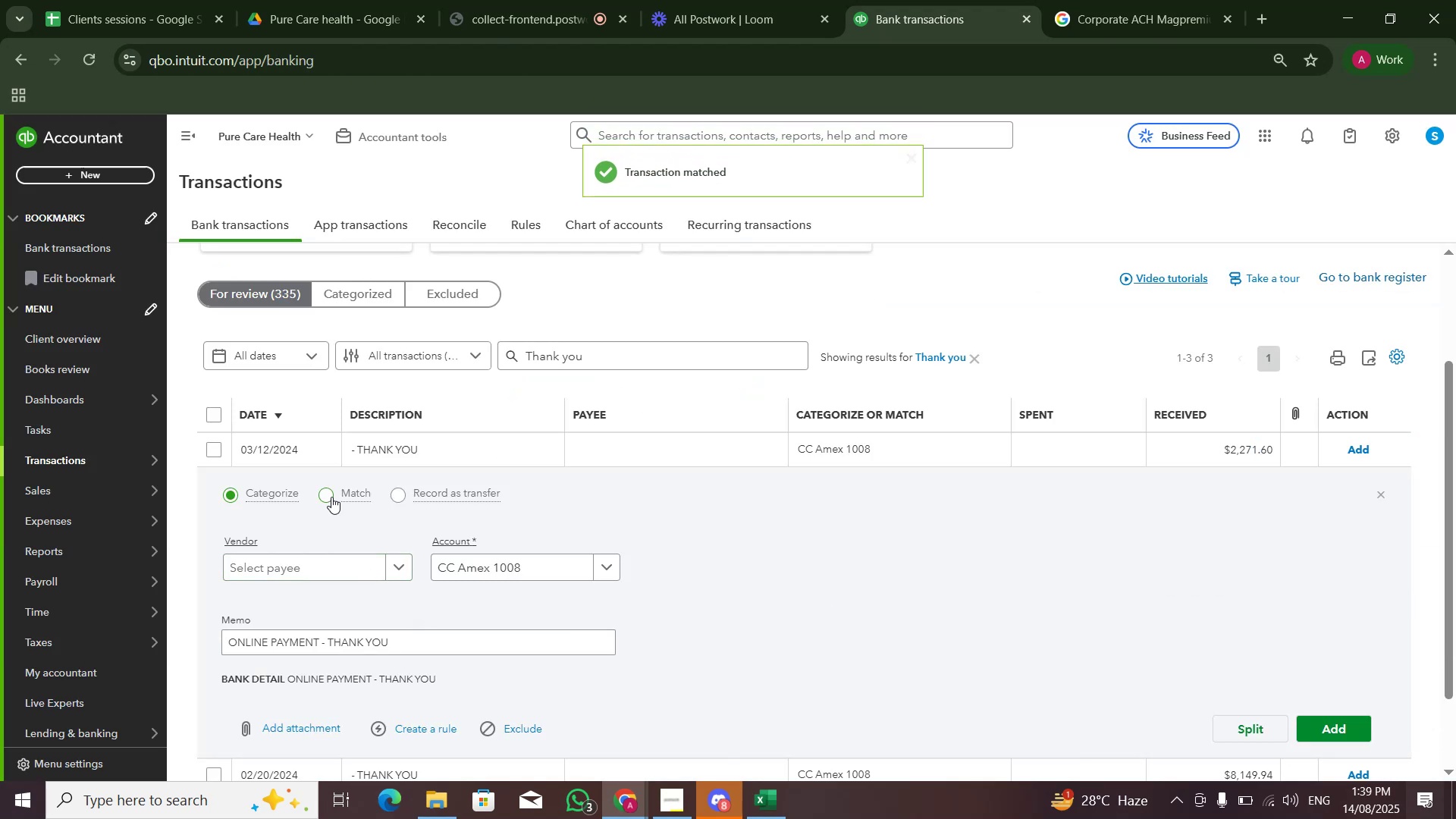 
left_click([331, 495])
 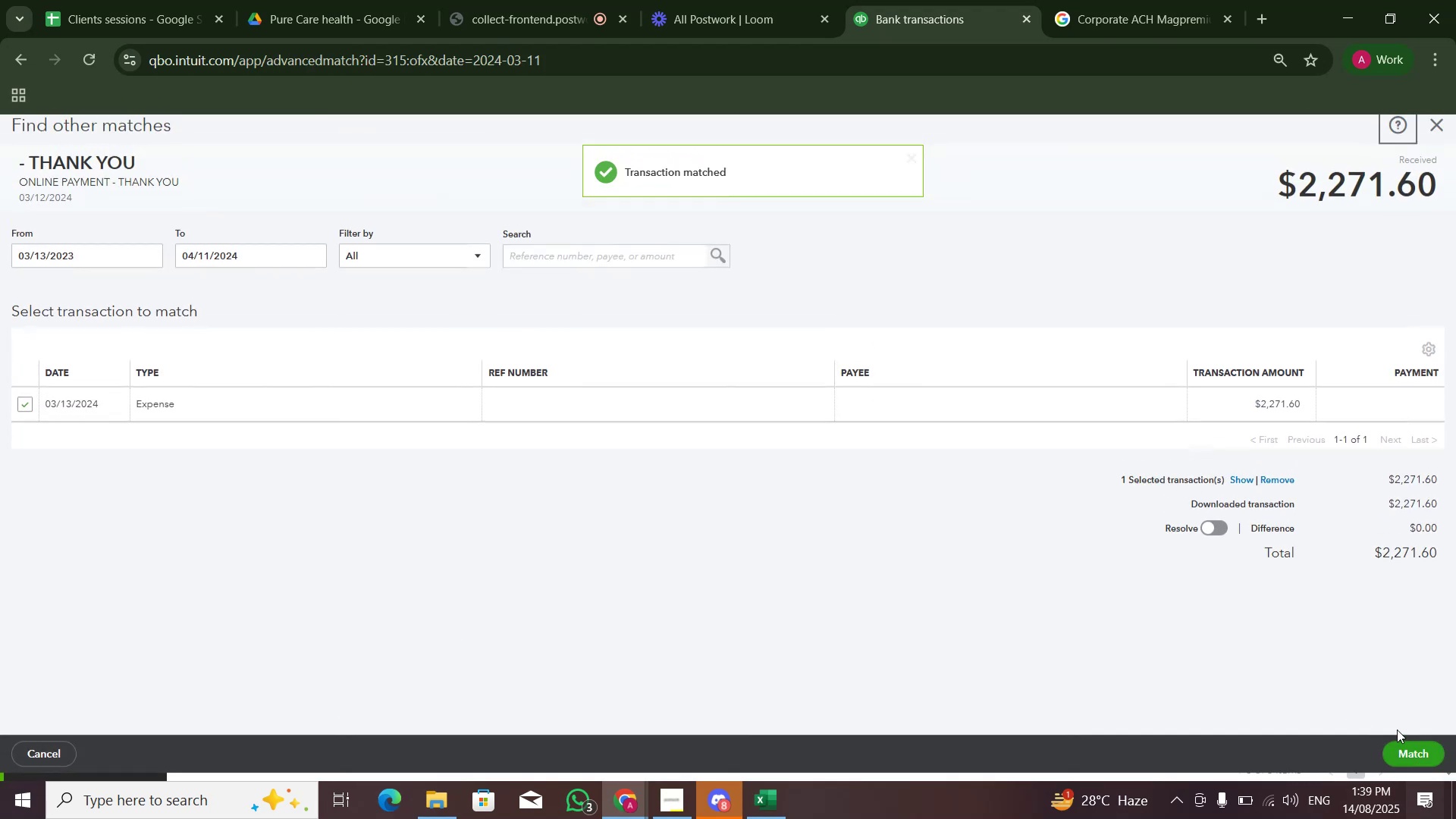 
left_click([1403, 760])
 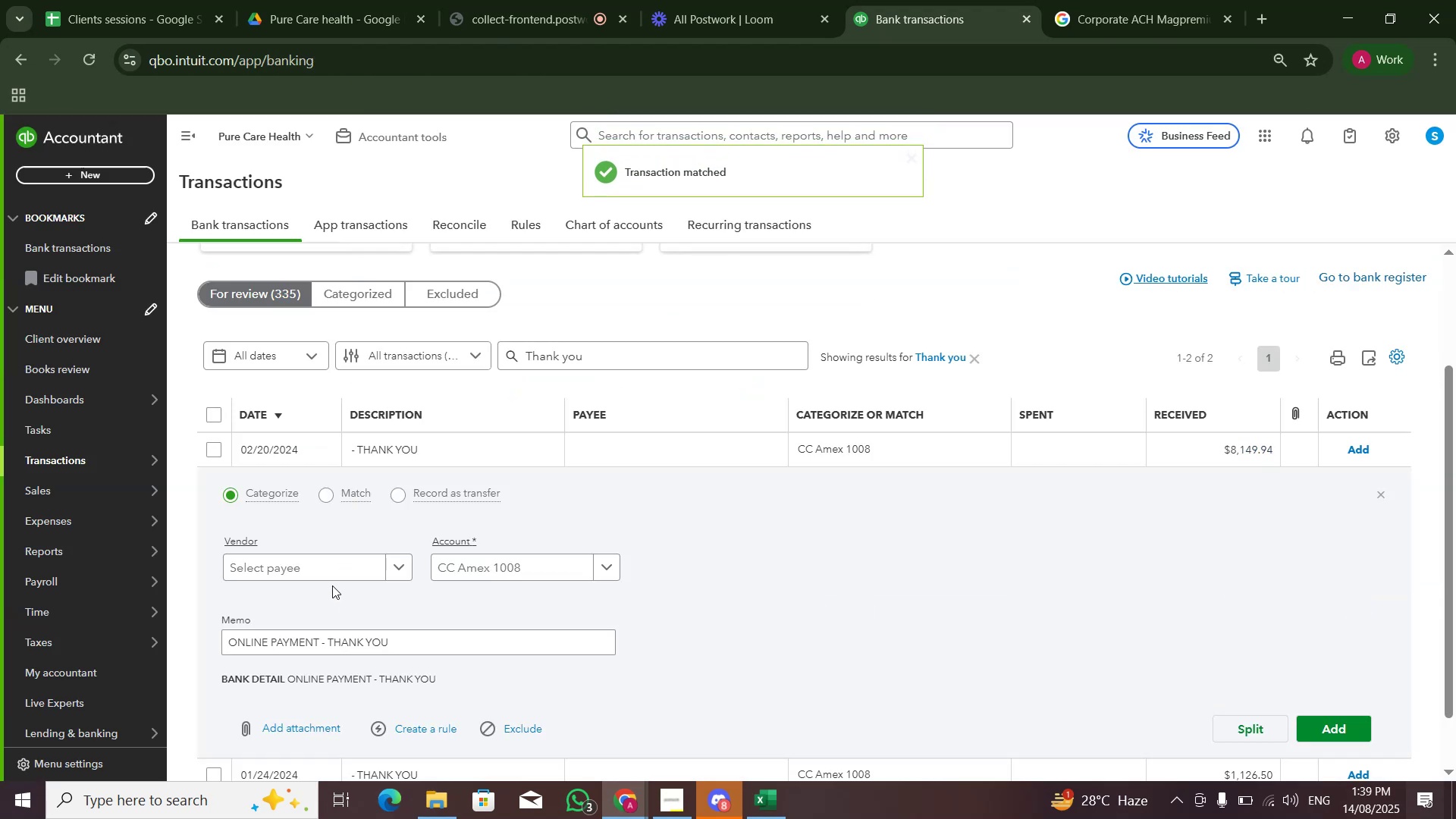 
left_click([330, 497])
 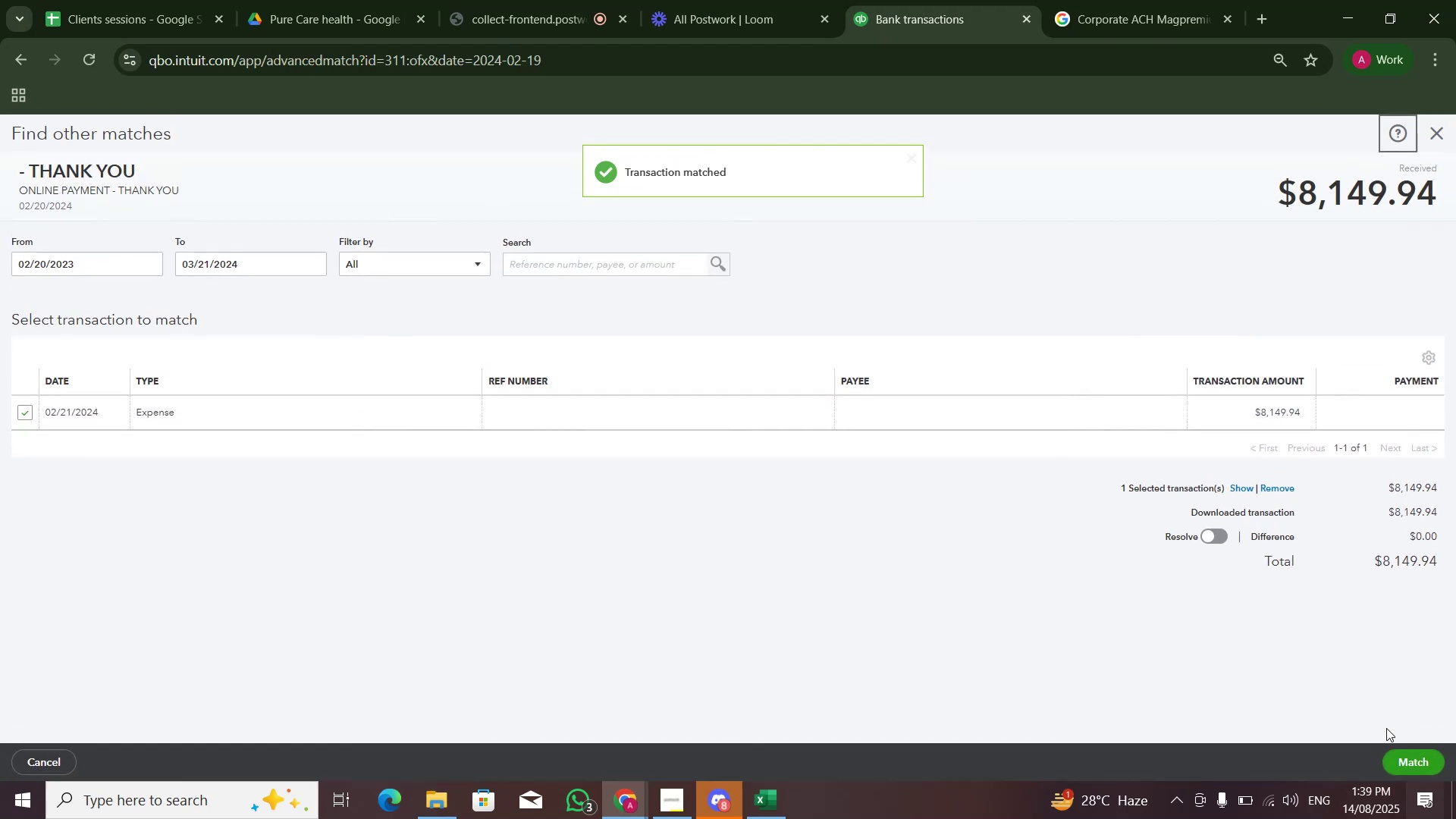 
left_click([1395, 754])
 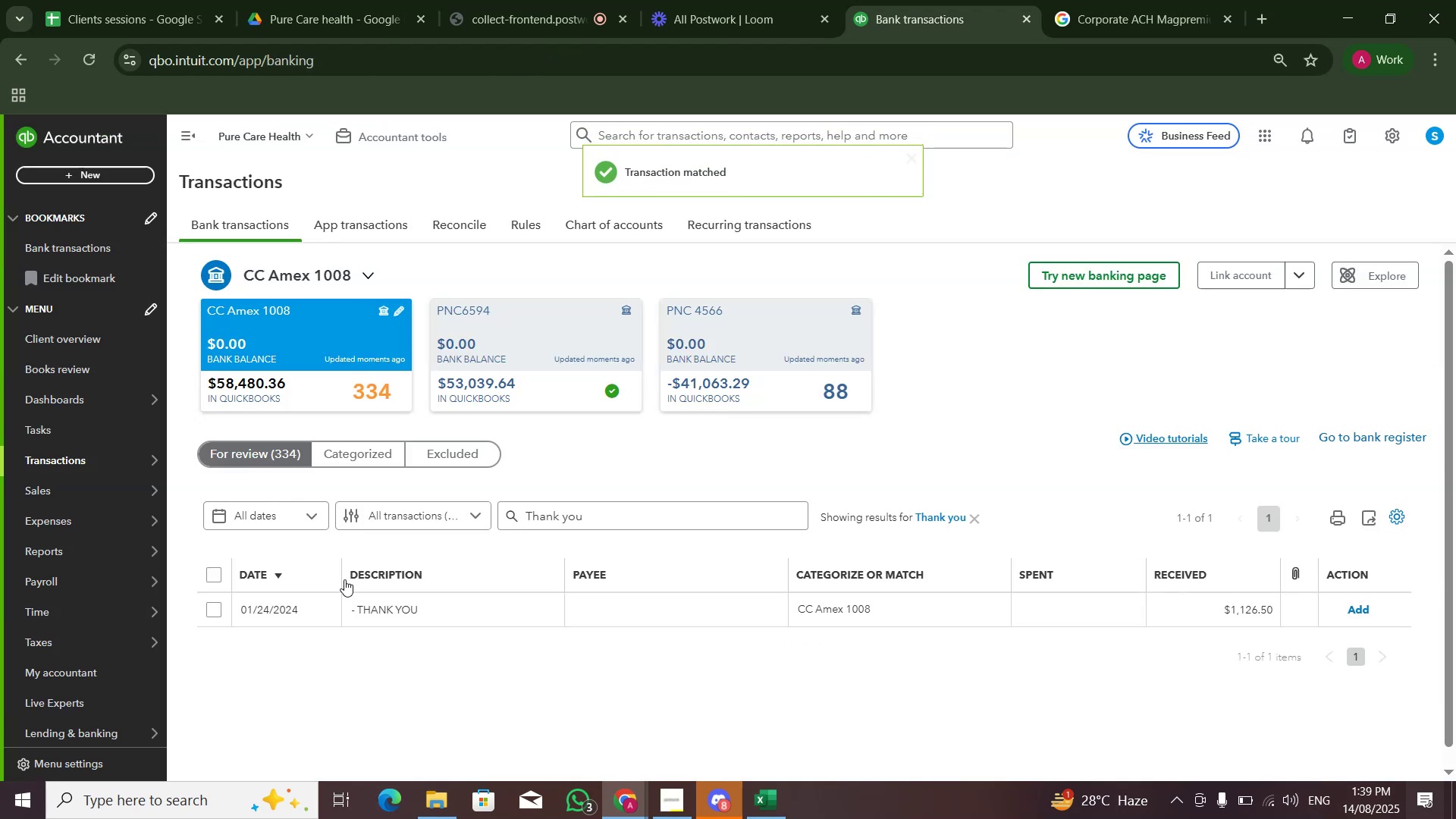 
left_click([374, 607])
 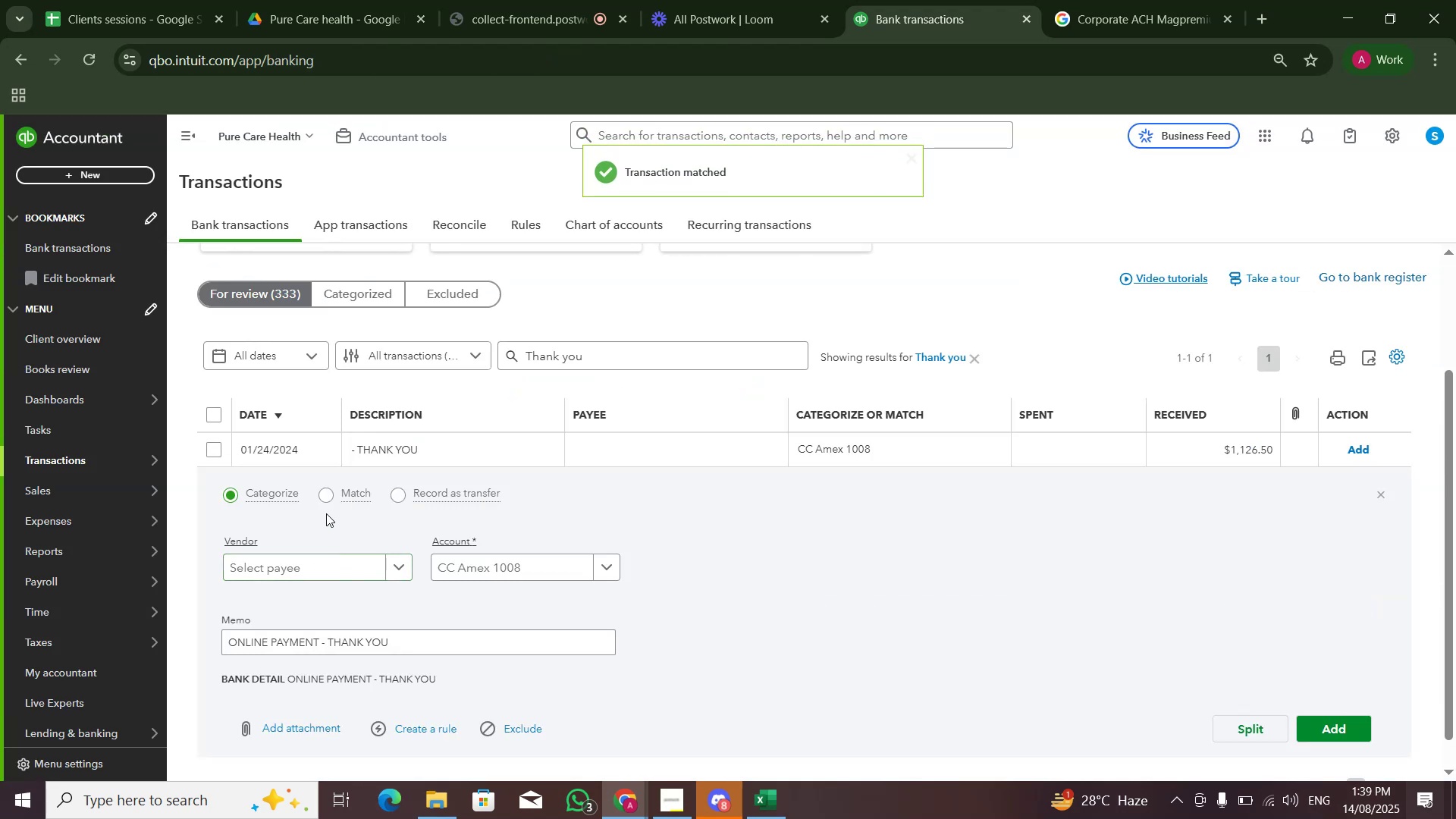 
left_click([335, 500])
 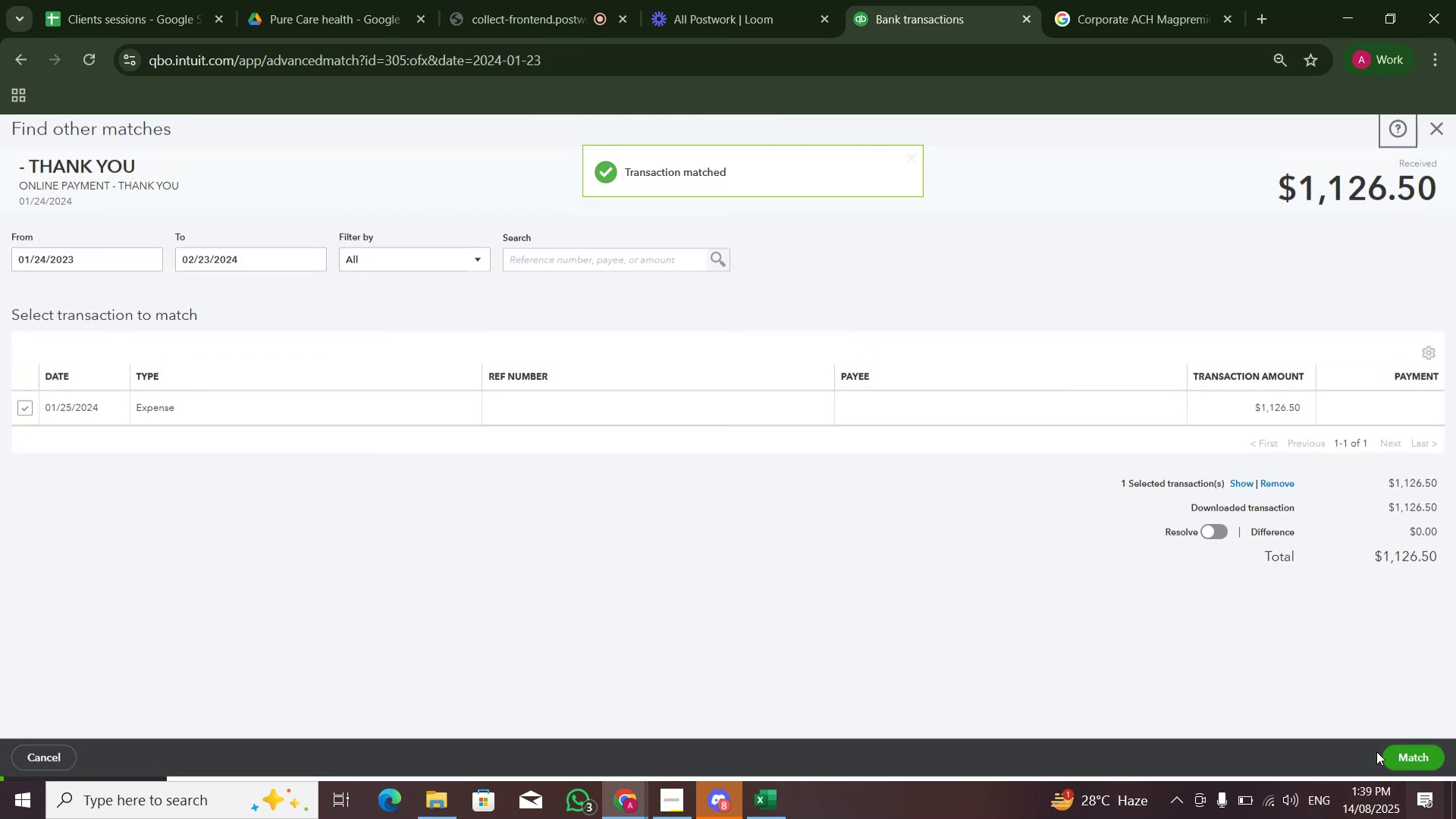 
left_click([1405, 760])
 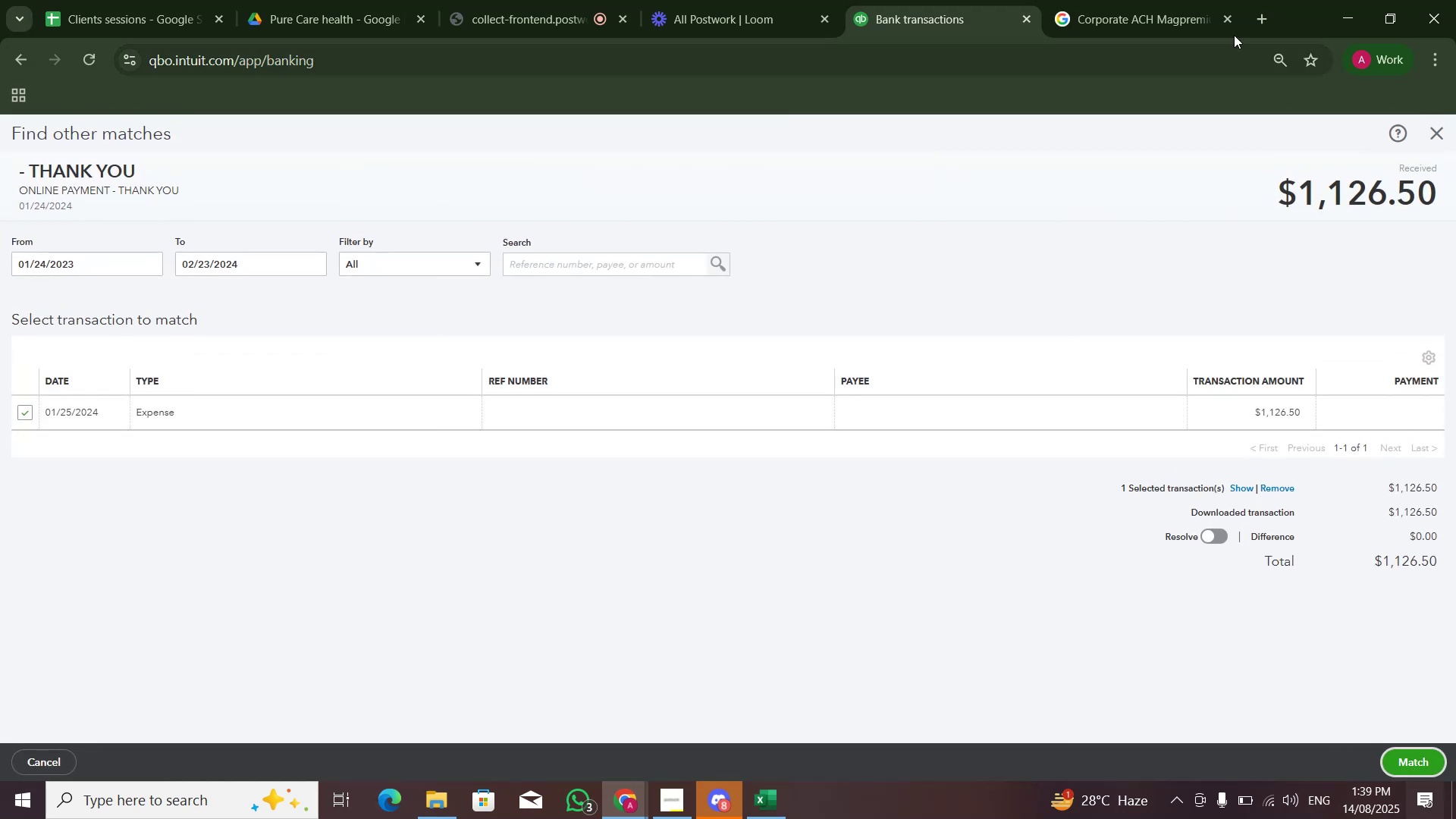 
left_click([1187, 0])
 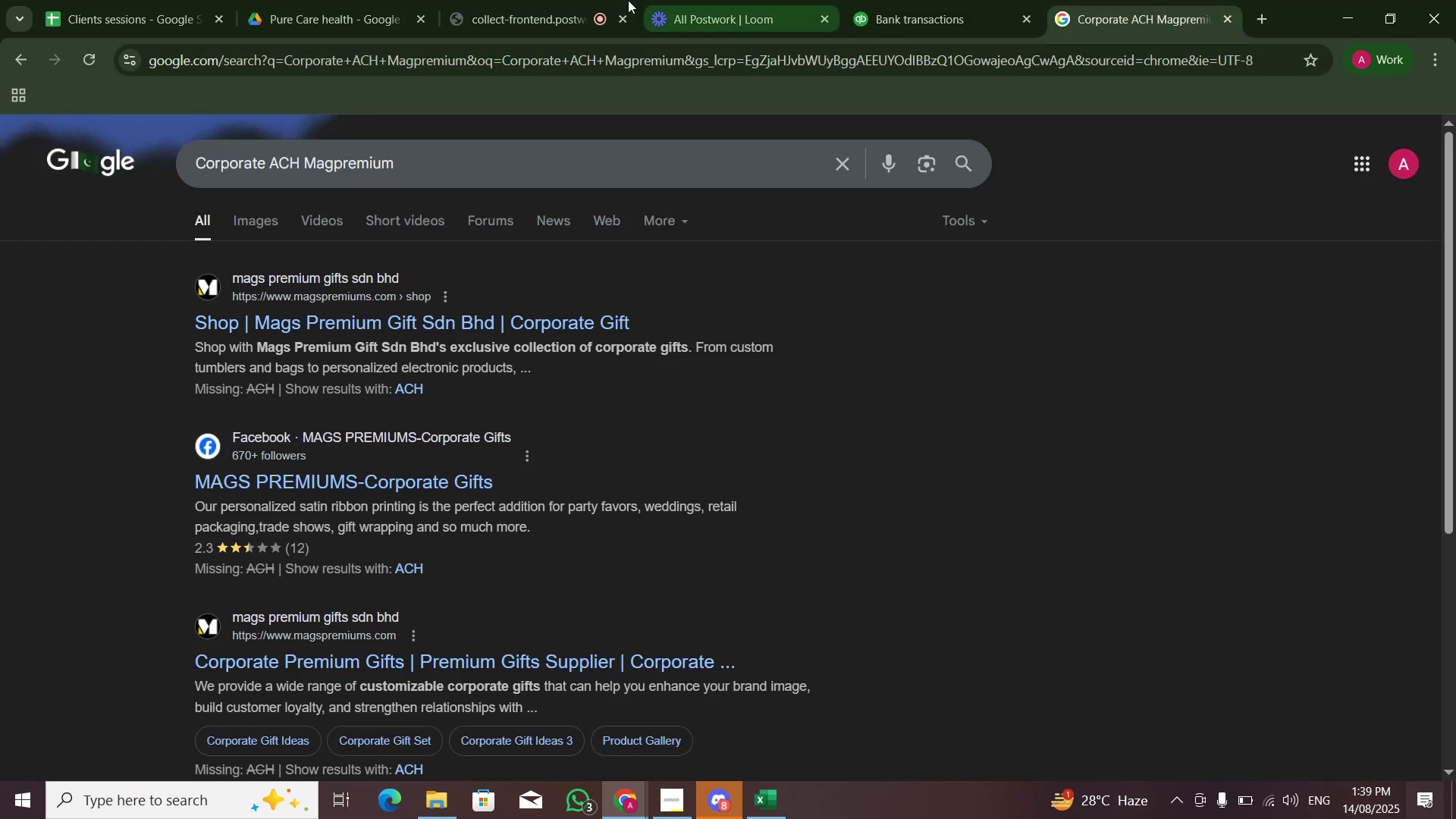 
left_click([538, 0])
 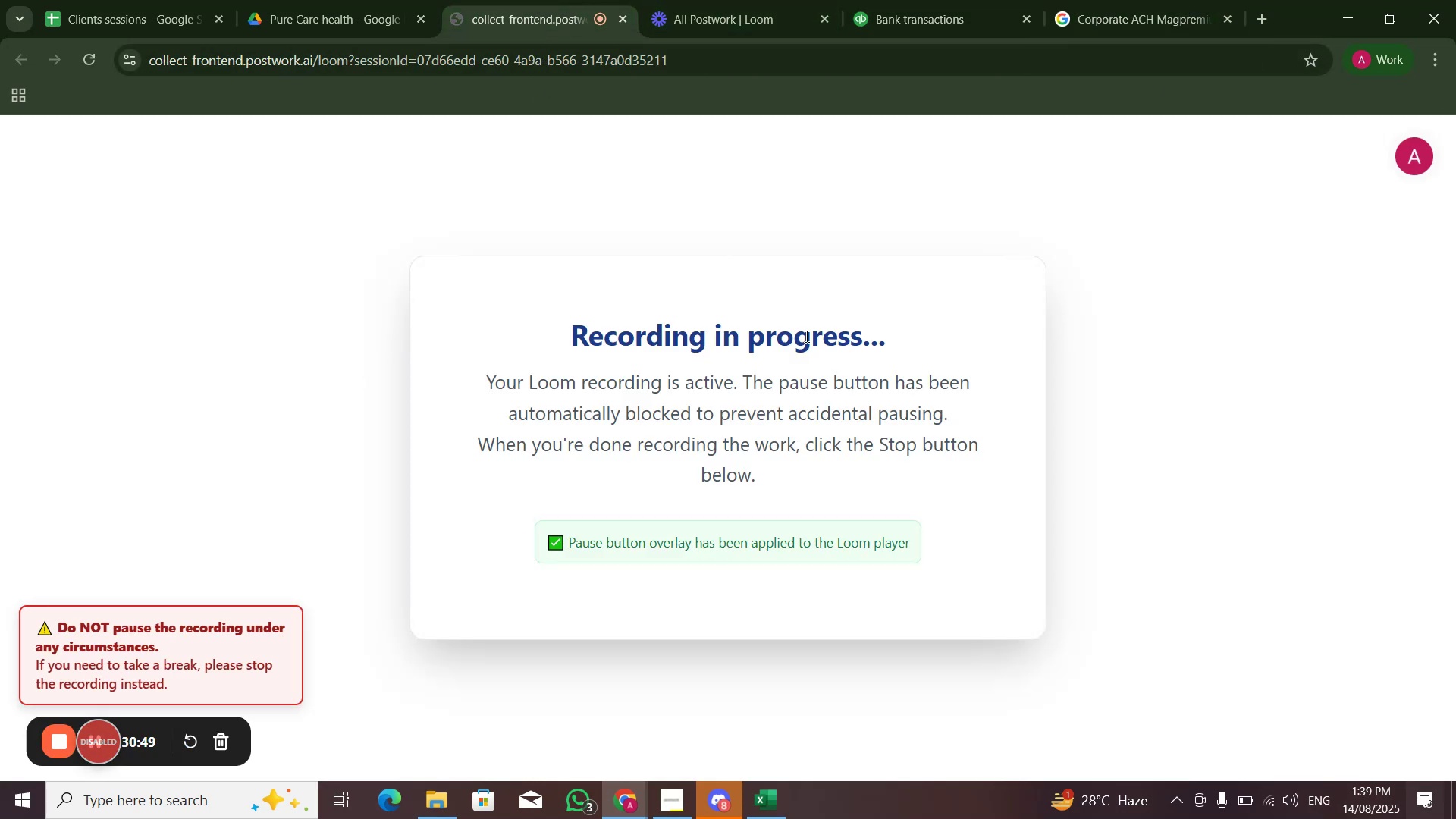 
left_click([910, 0])
 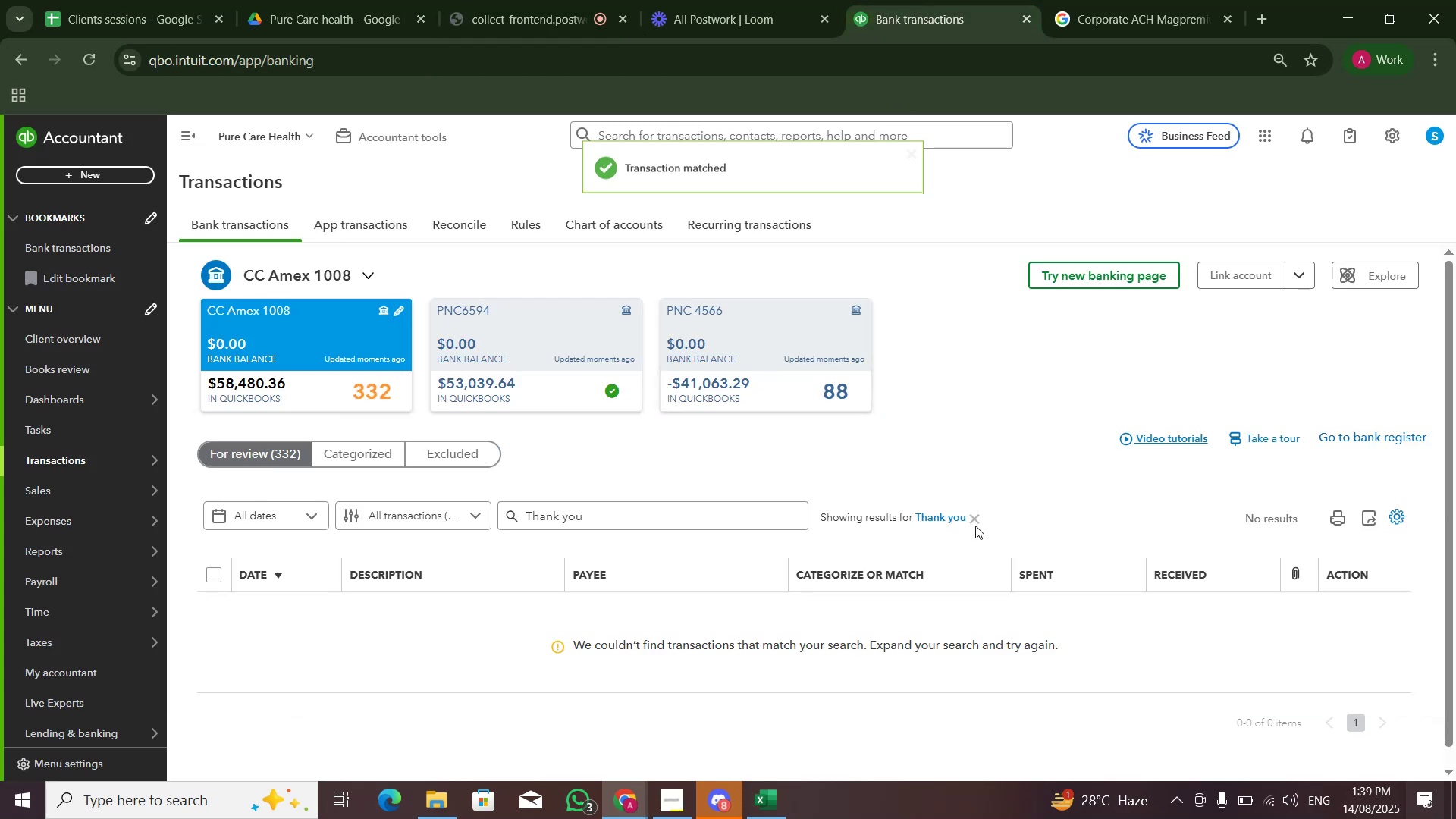 
double_click([976, 518])
 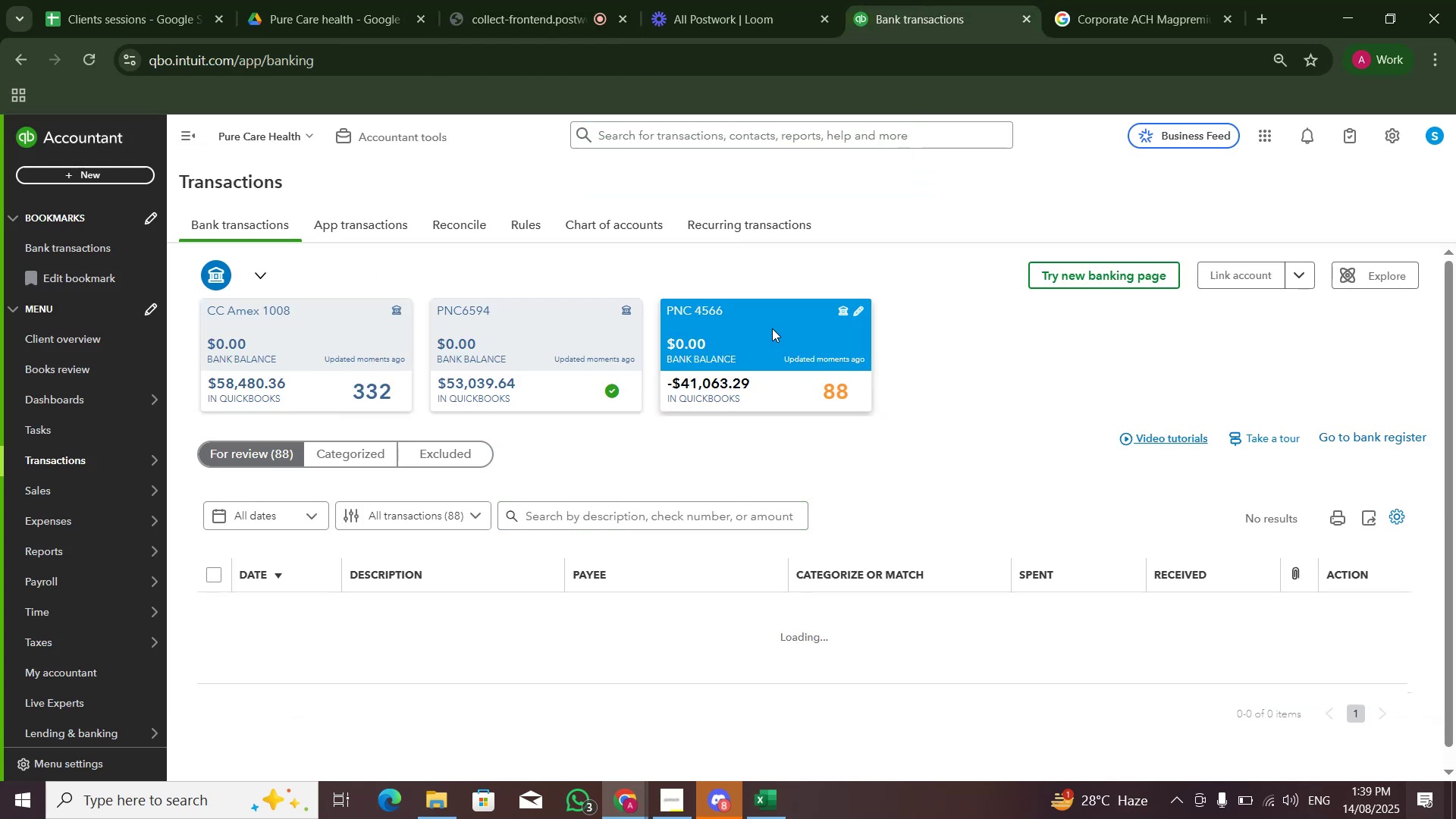 
scroll: coordinate [620, 568], scroll_direction: down, amount: 17.0
 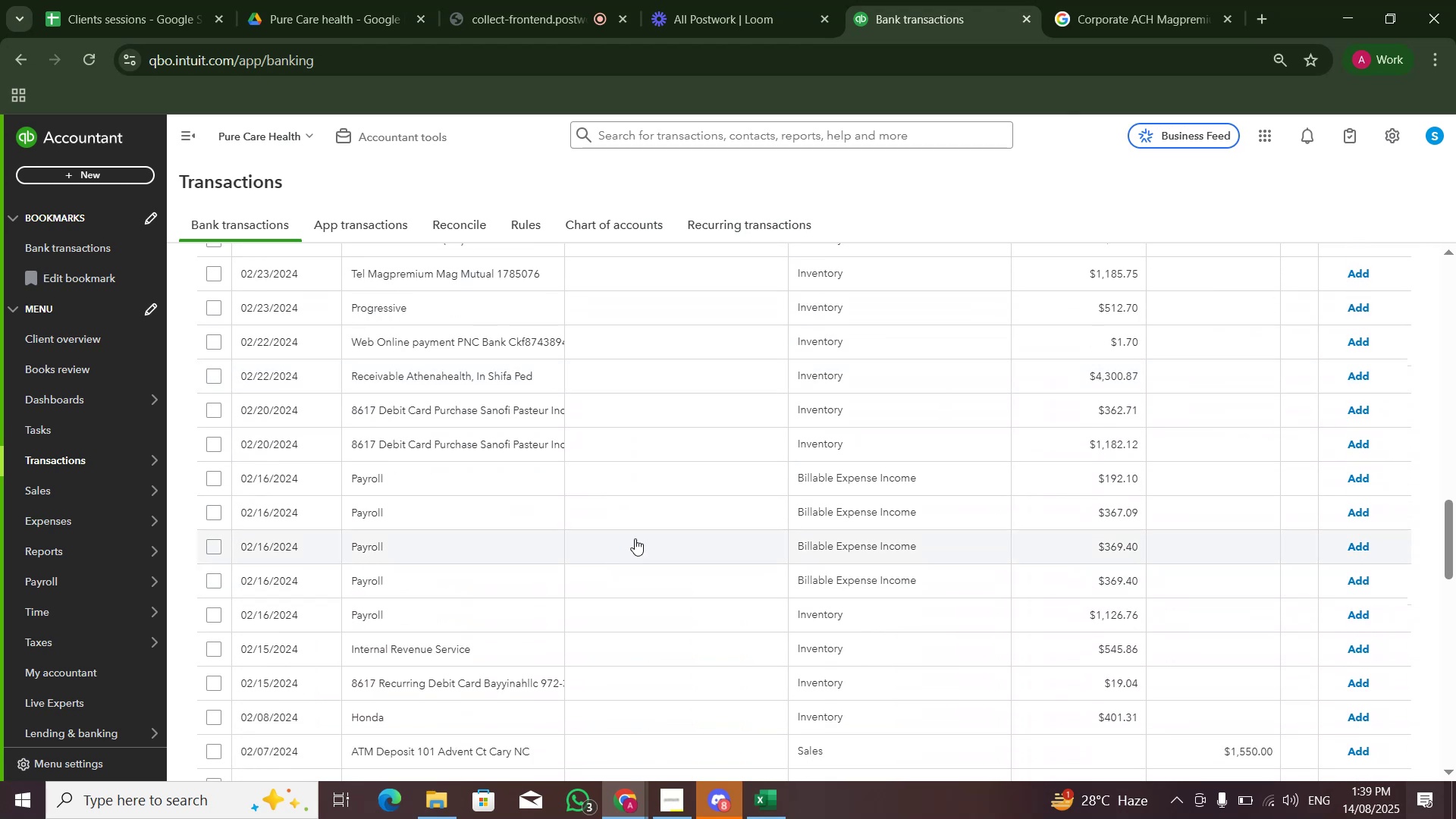 
scroll: coordinate [597, 467], scroll_direction: up, amount: 21.0
 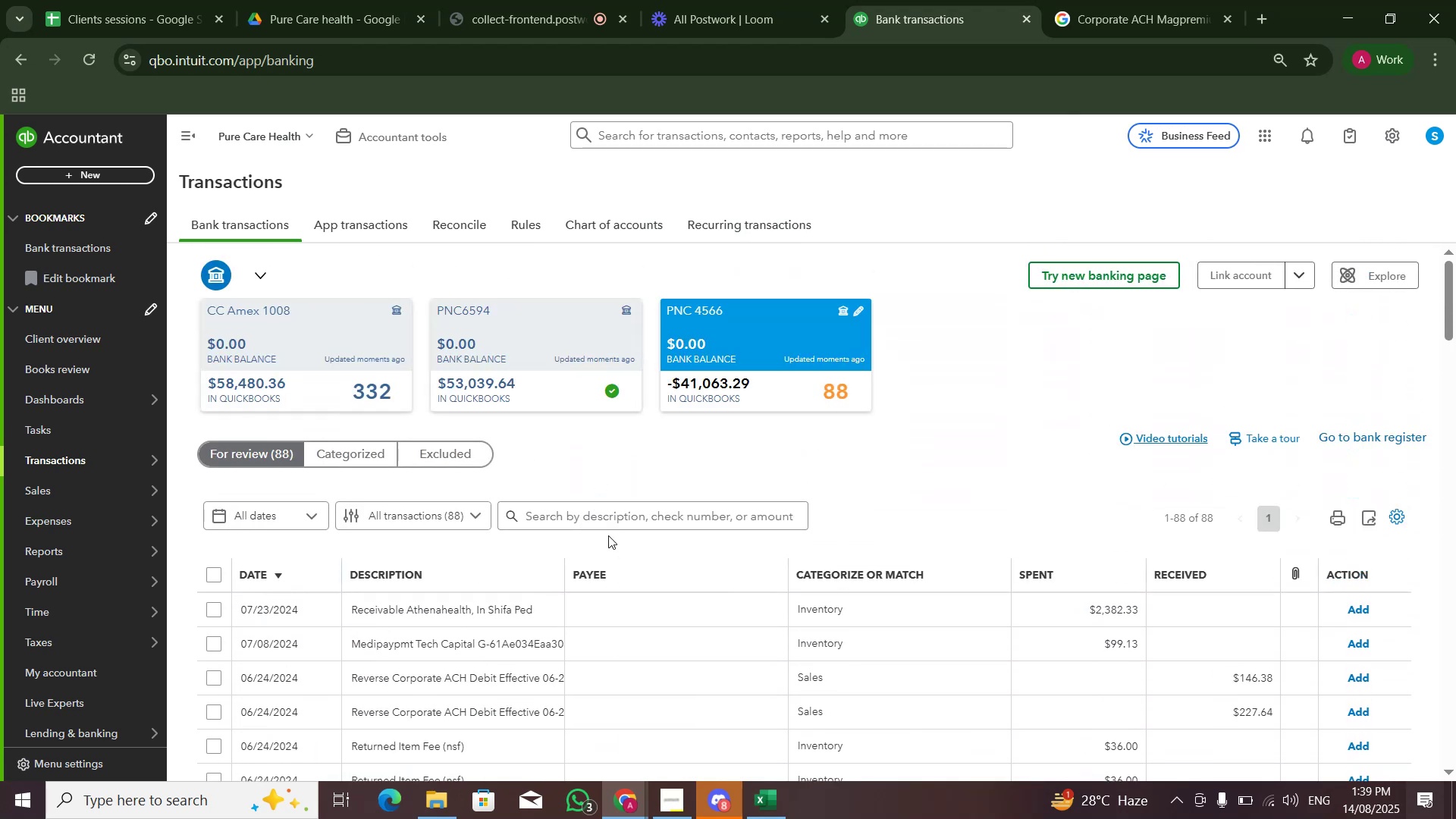 
left_click([604, 521])
 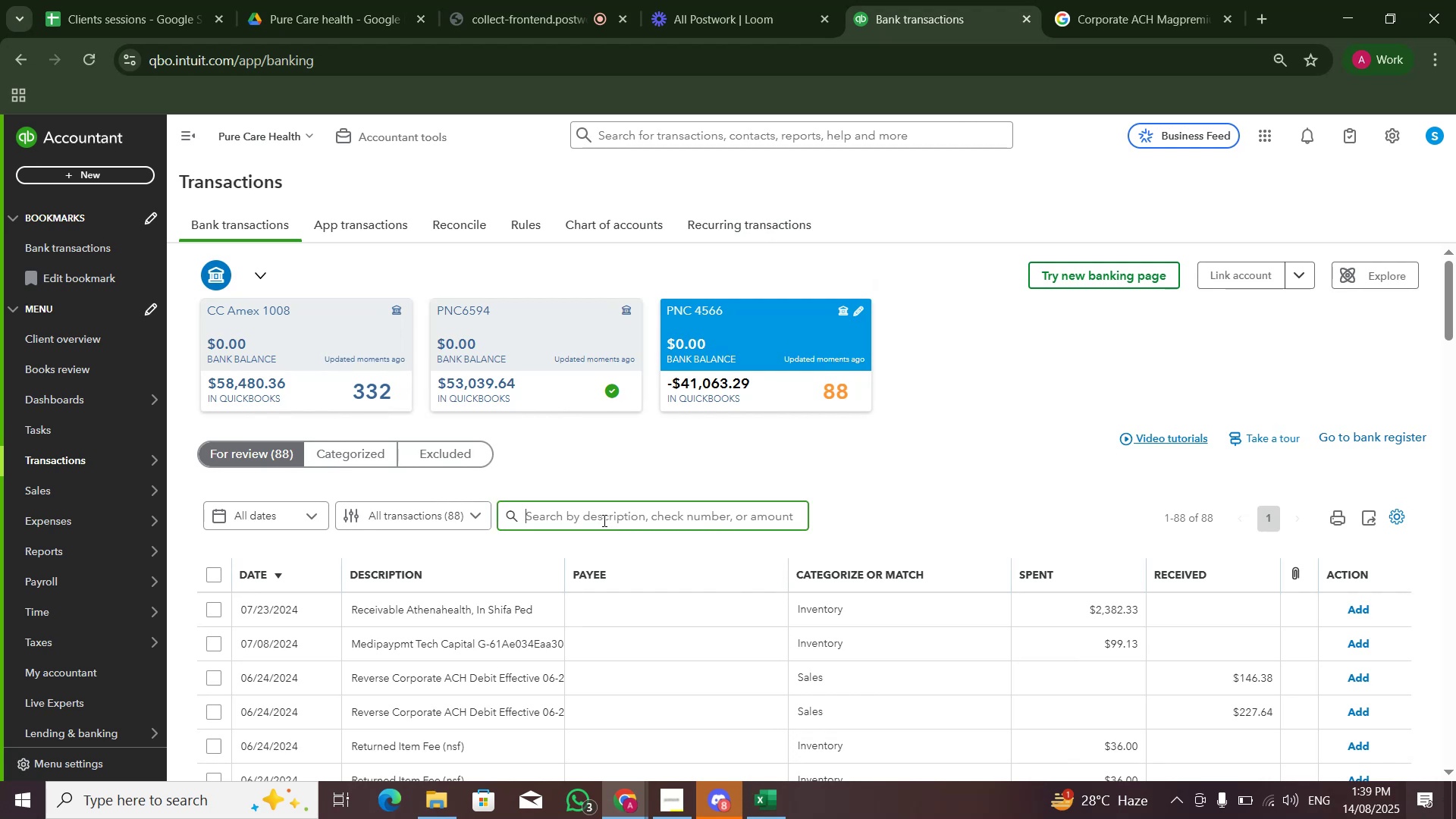 
type(Payroll)
 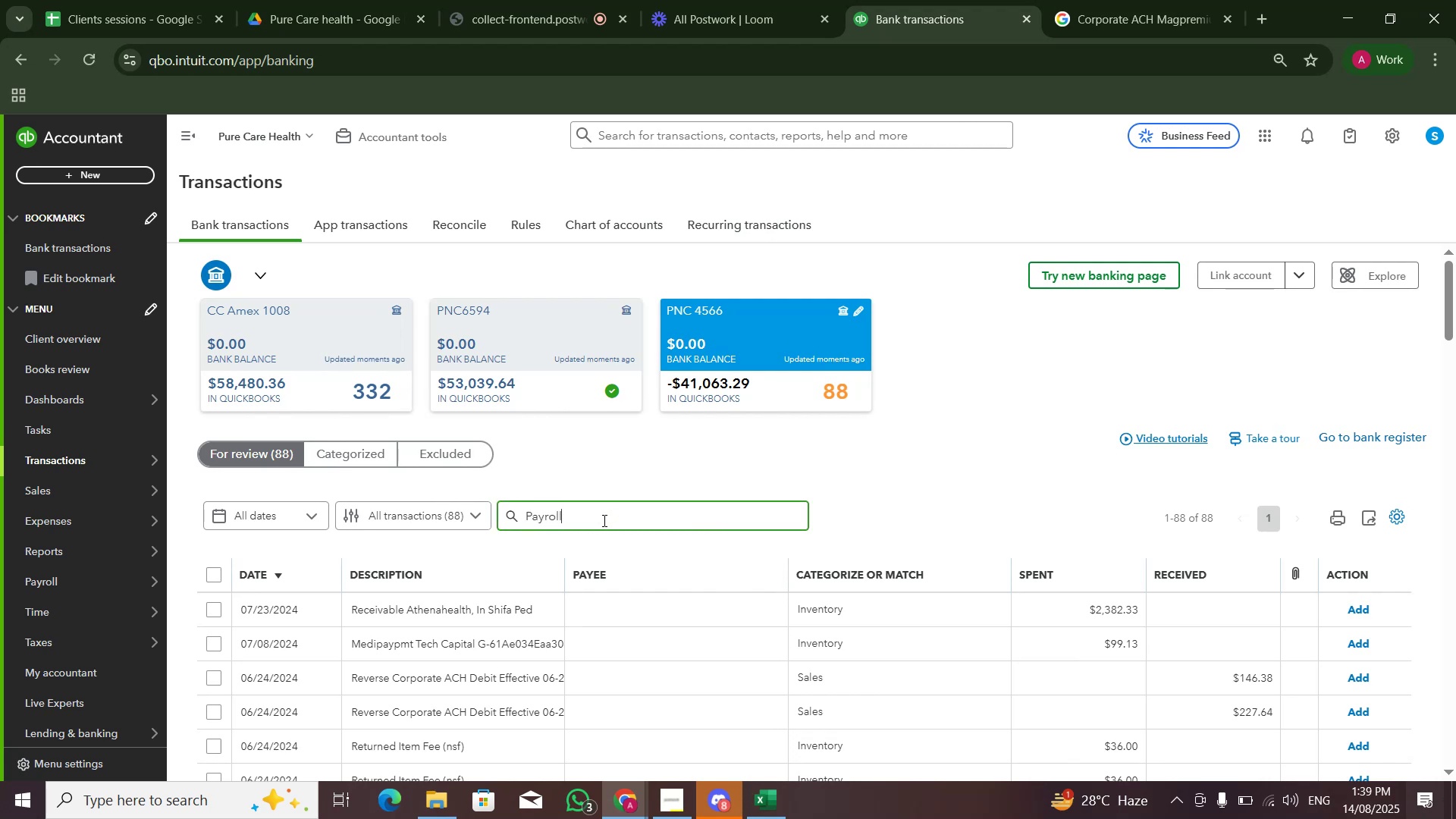 
key(Enter)
 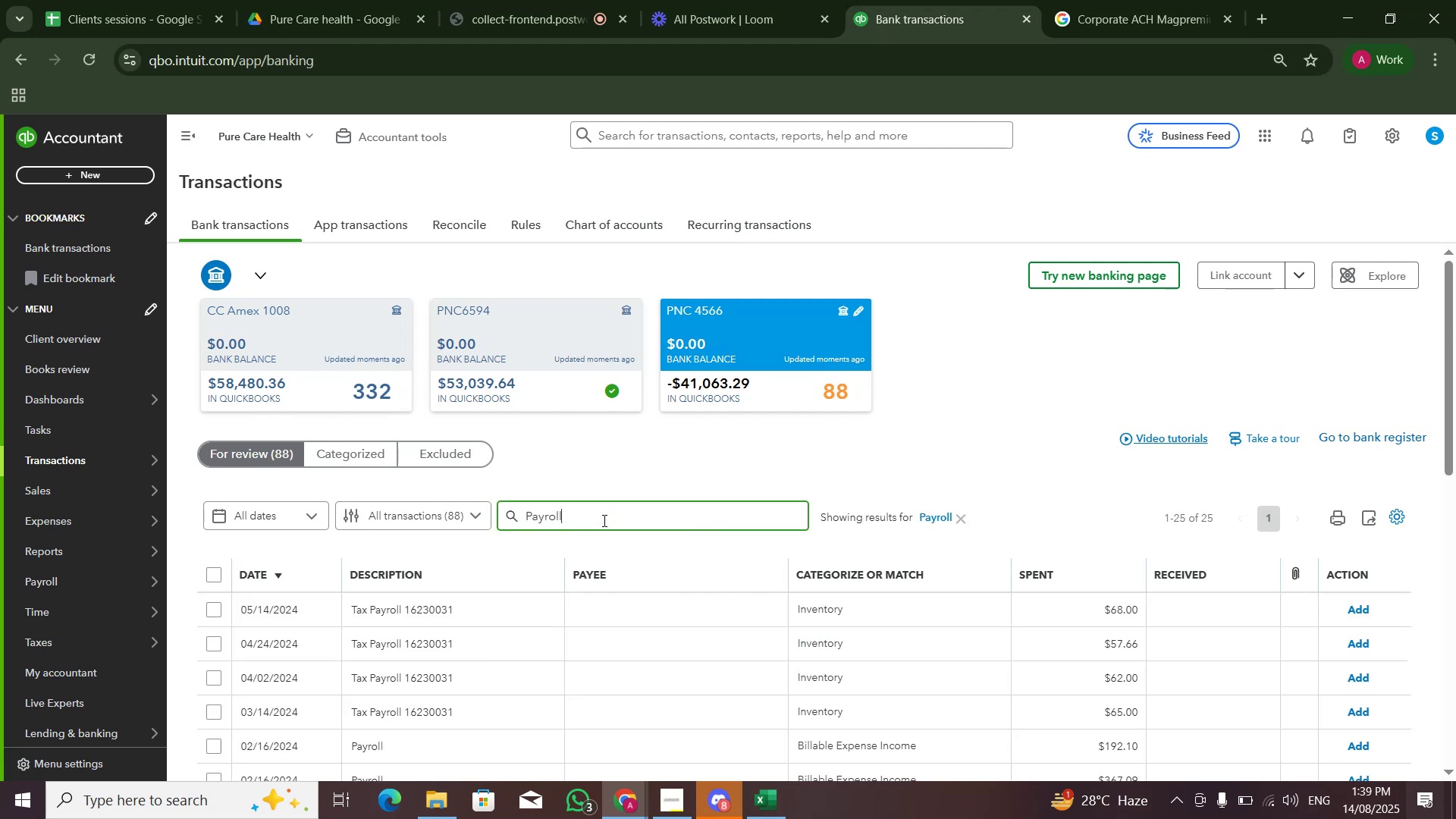 
wait(12.81)
 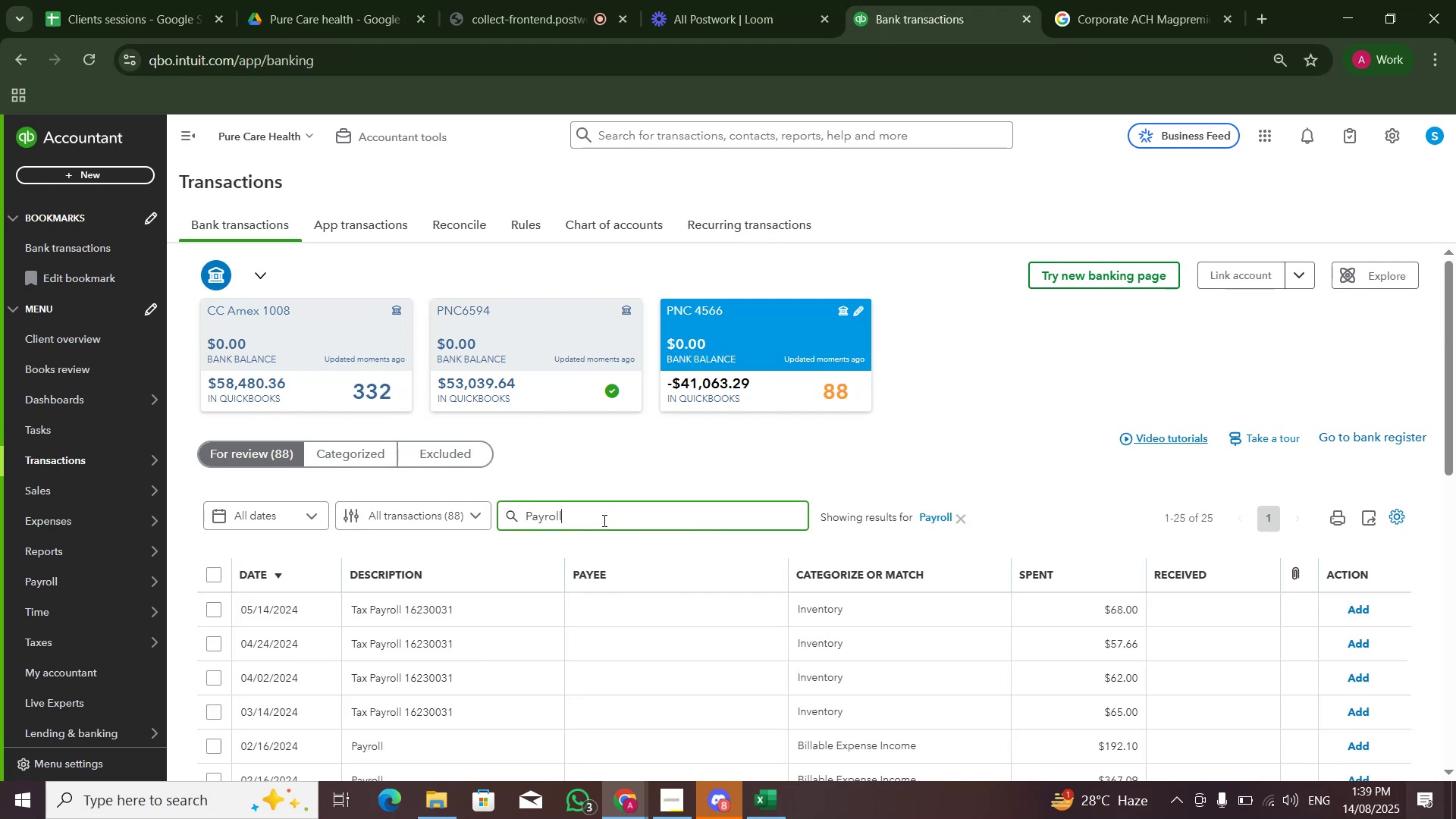 
scroll: coordinate [551, 497], scroll_direction: down, amount: 8.0
 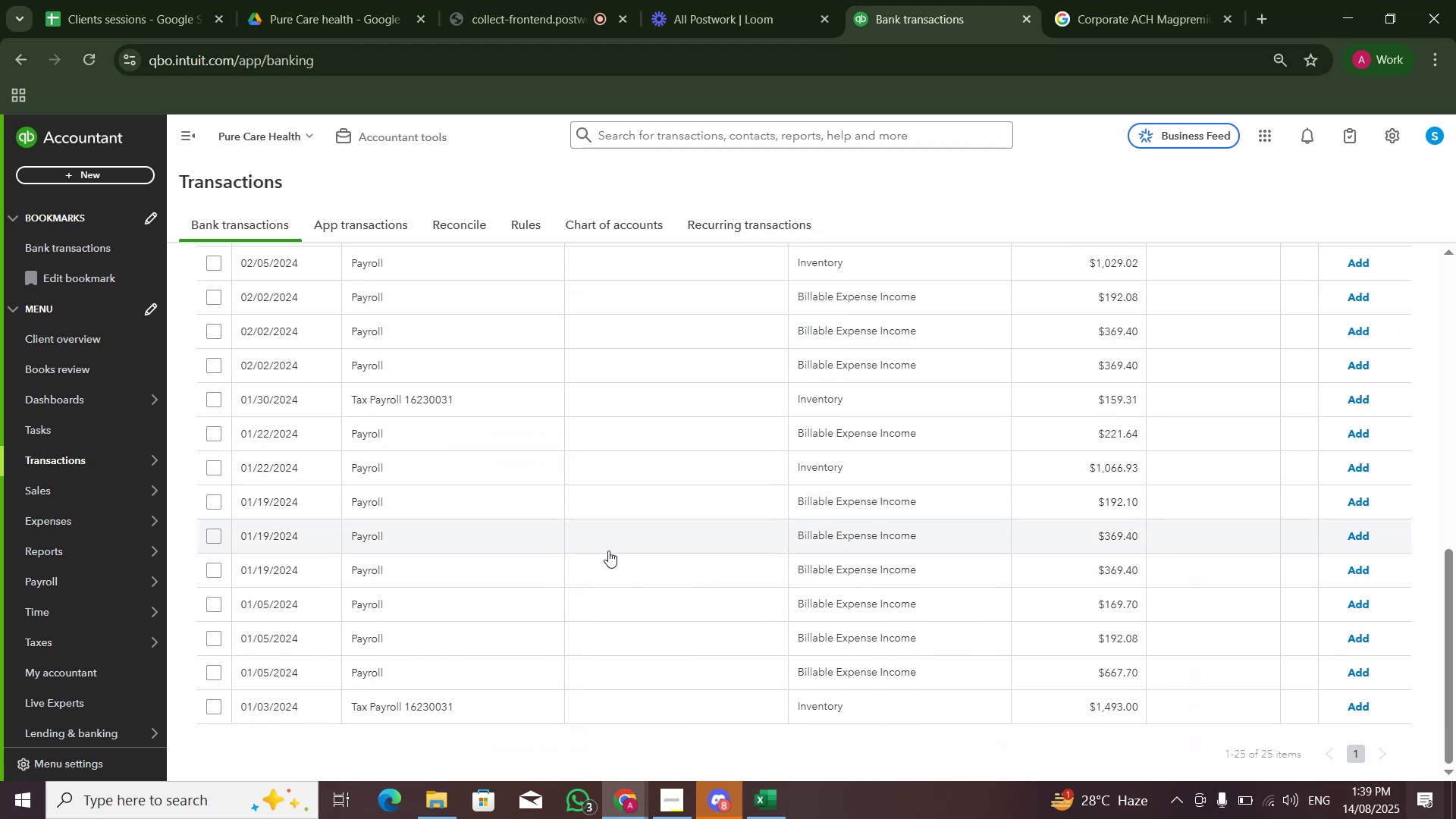 
scroll: coordinate [442, 500], scroll_direction: up, amount: 8.0
 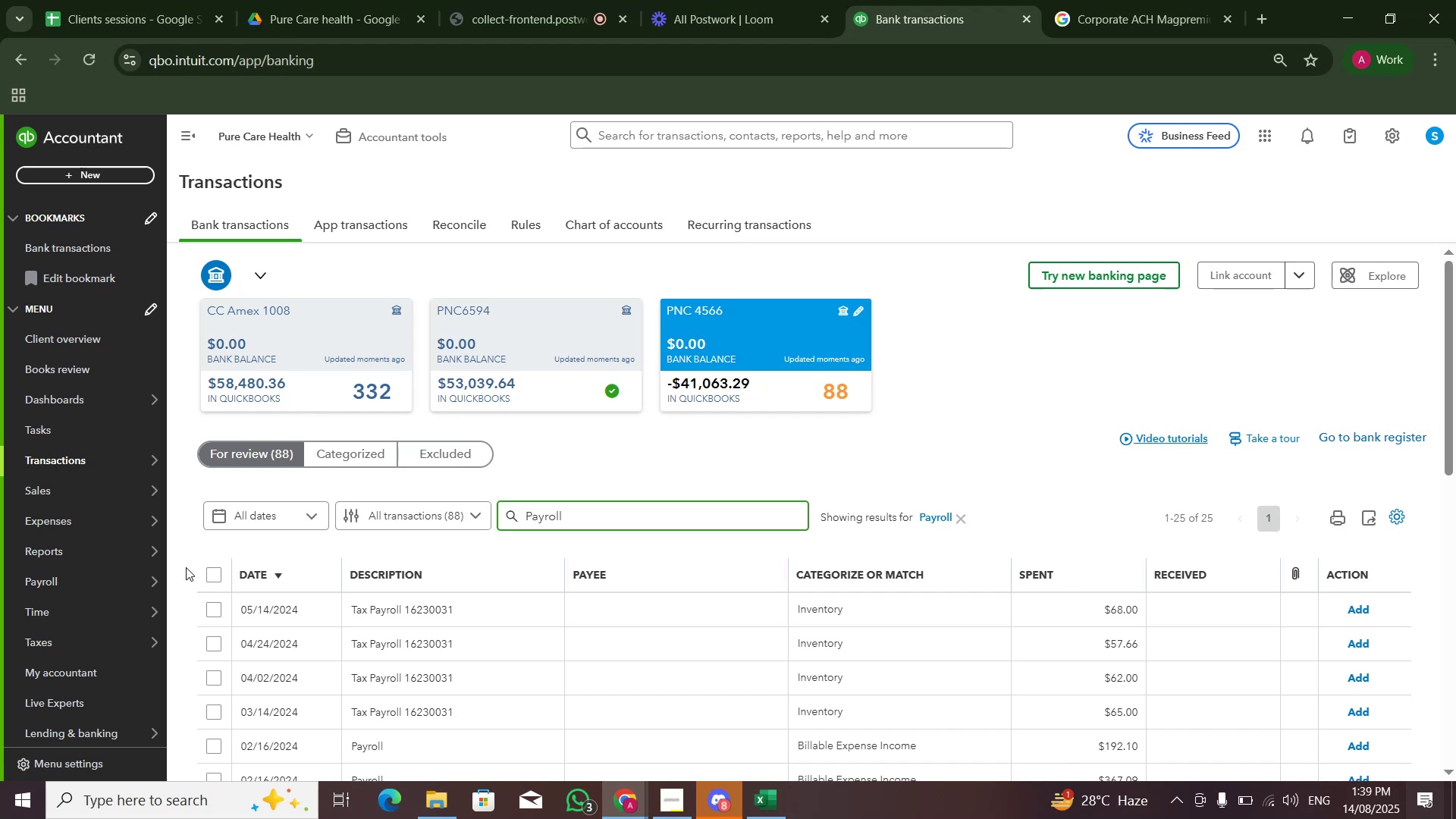 
left_click([217, 574])
 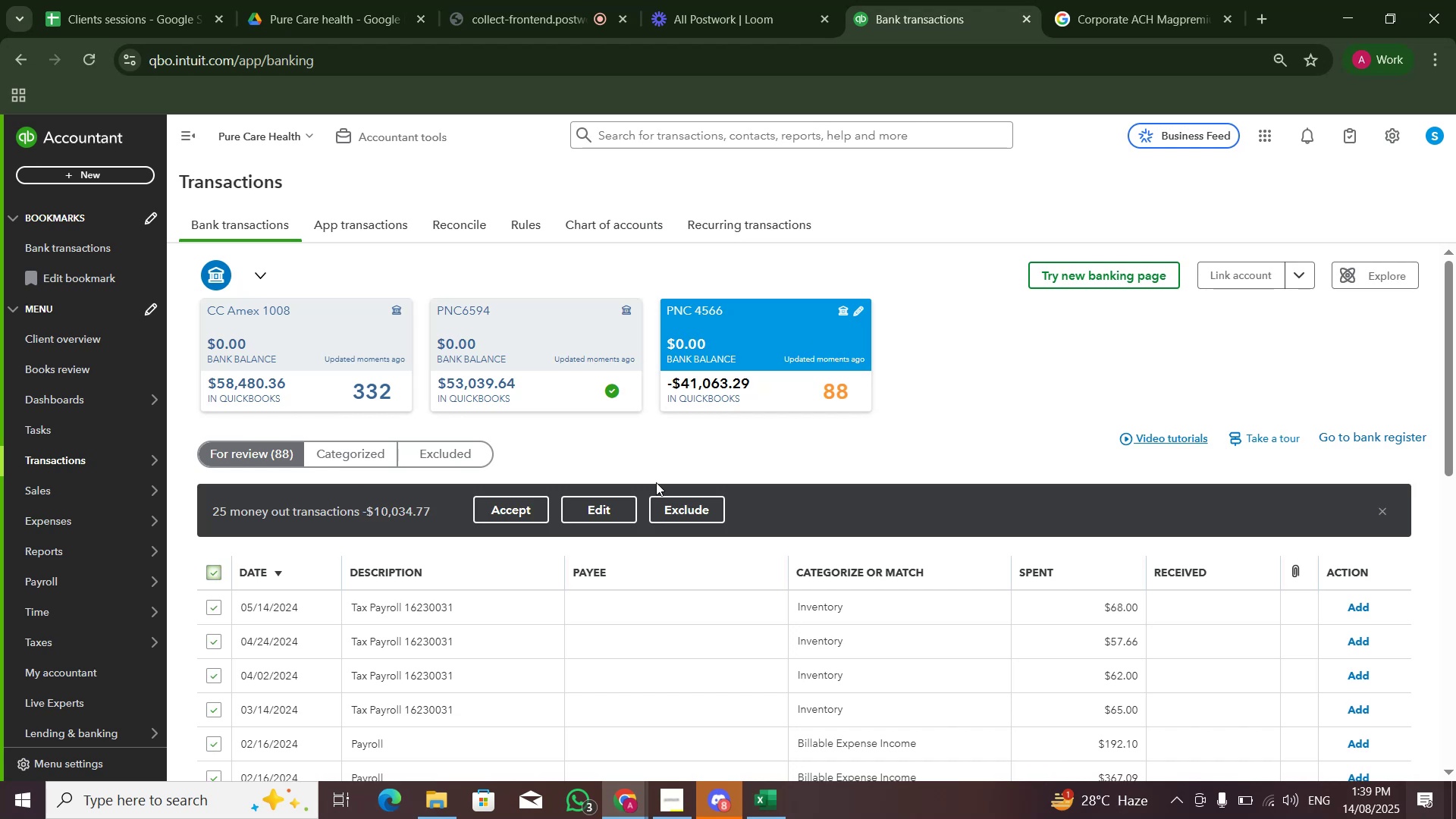 
left_click([620, 510])
 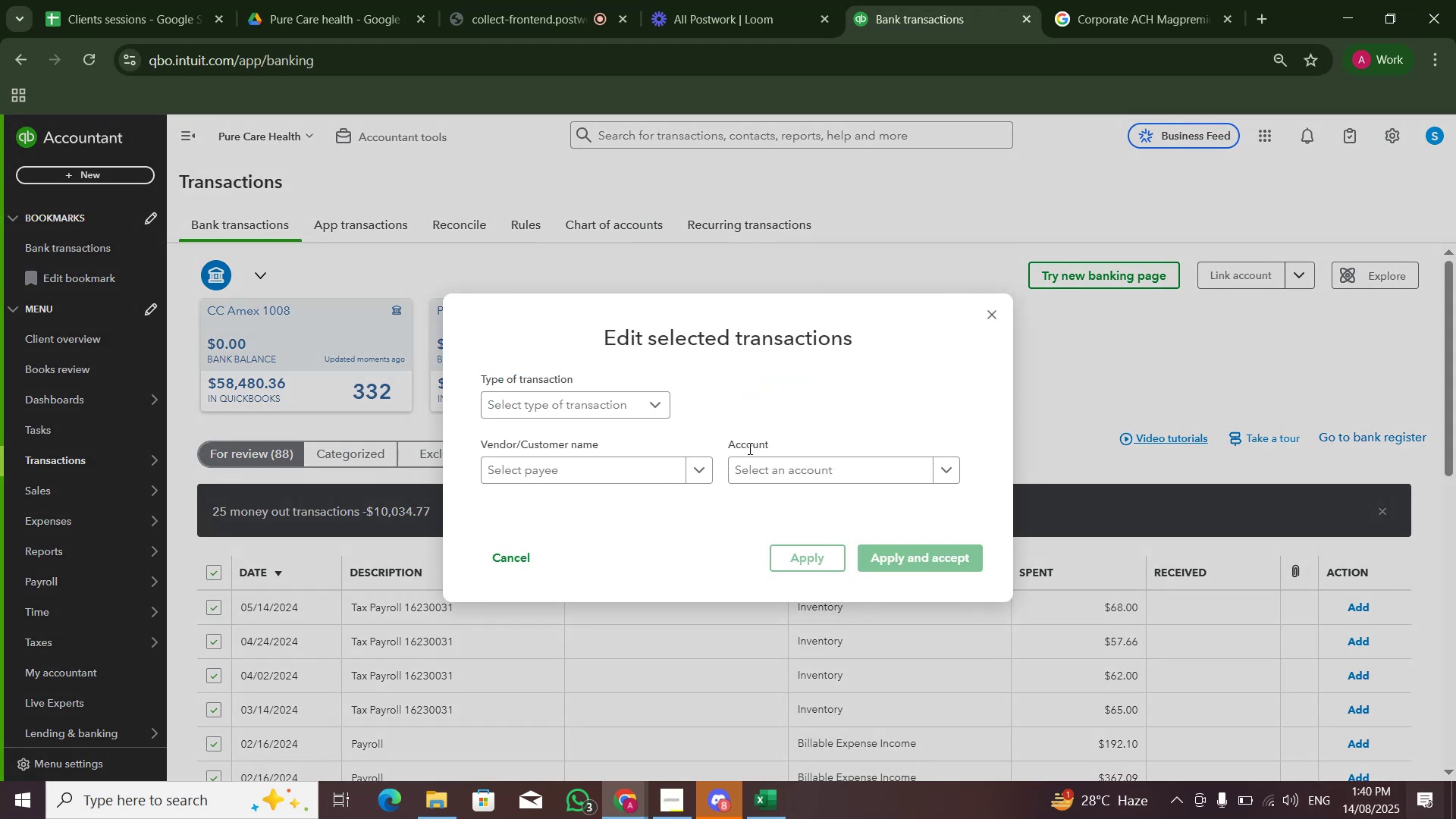 
left_click([777, 472])
 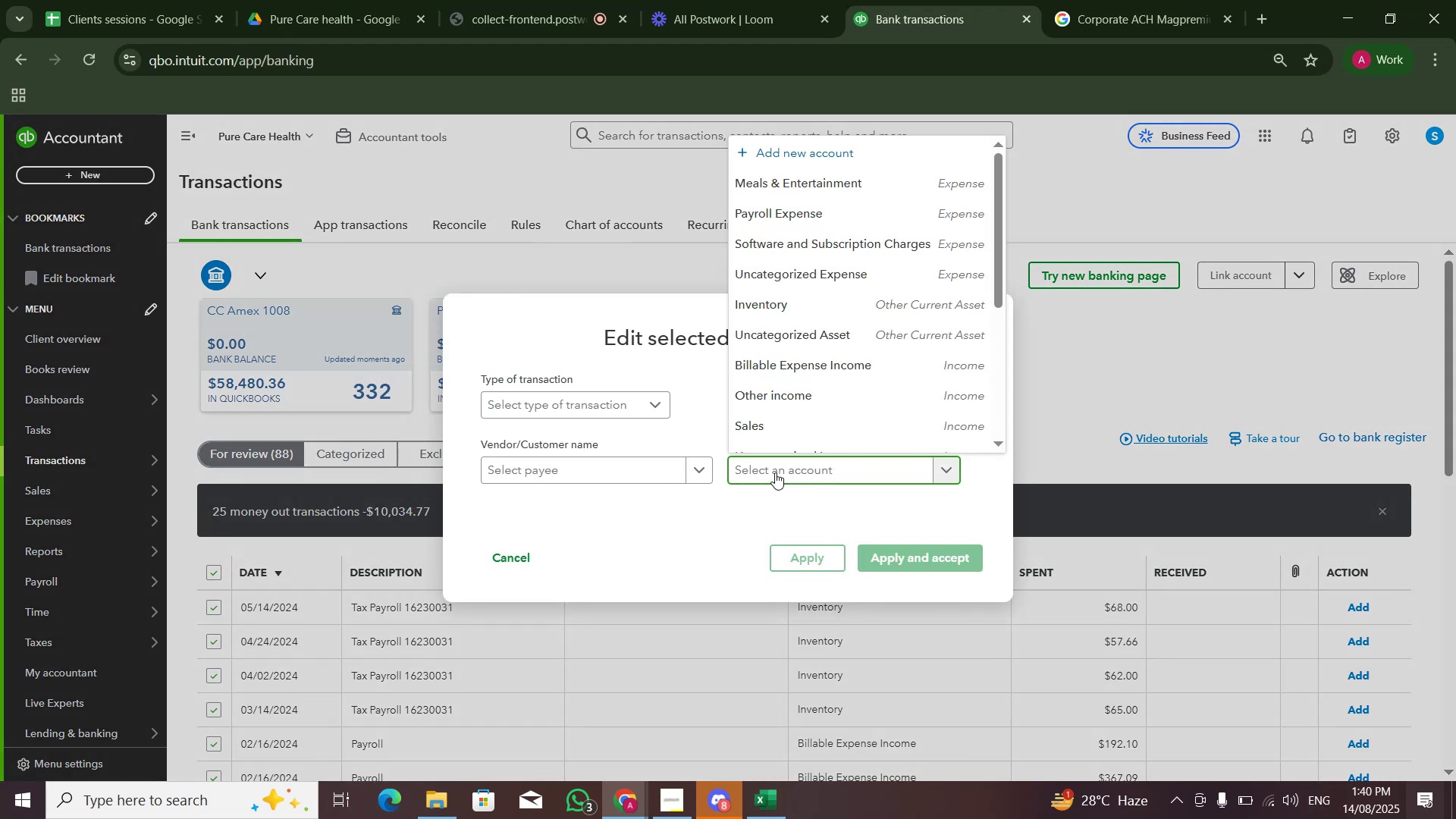 
type(payroll)
 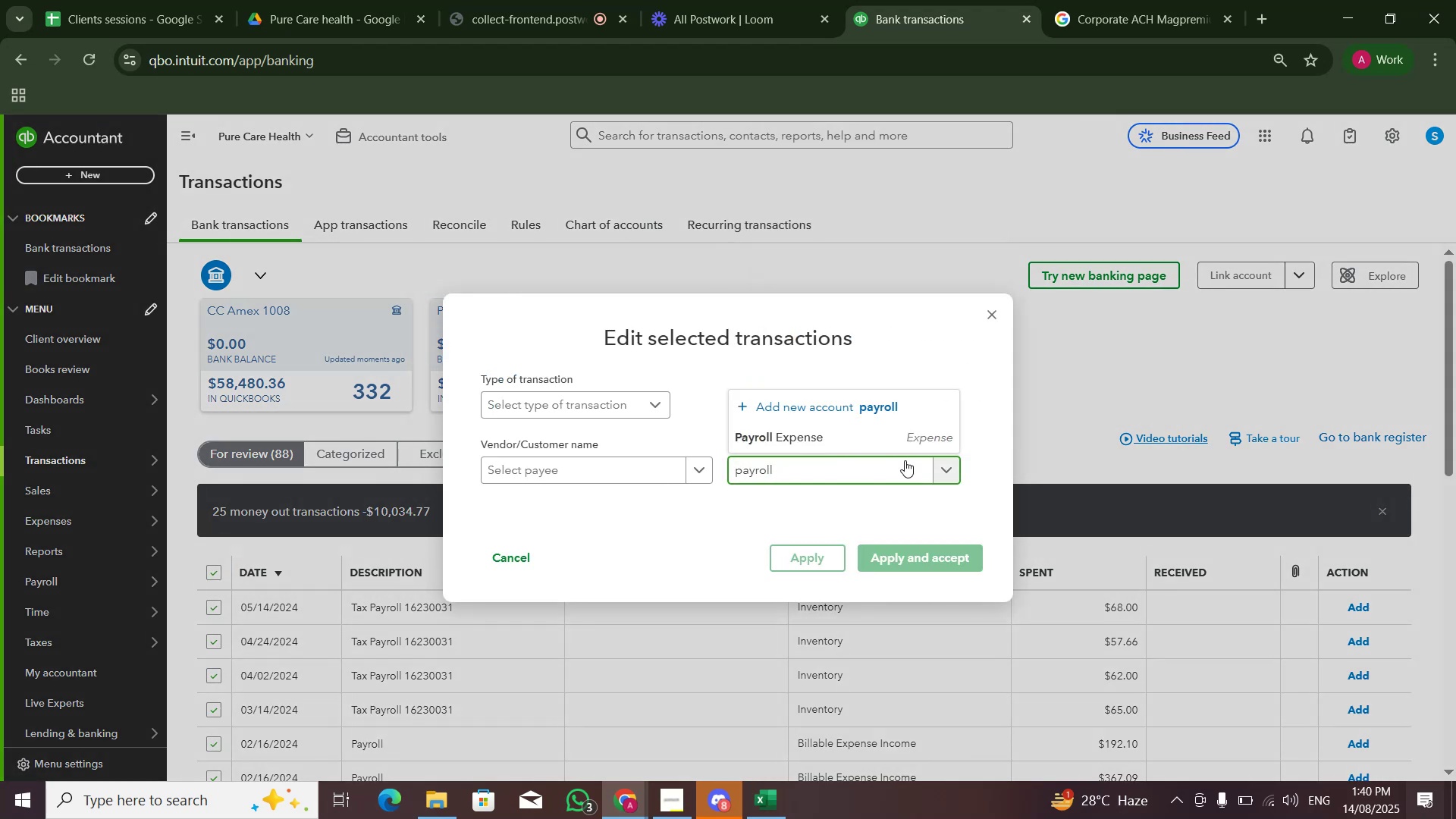 
left_click([914, 450])
 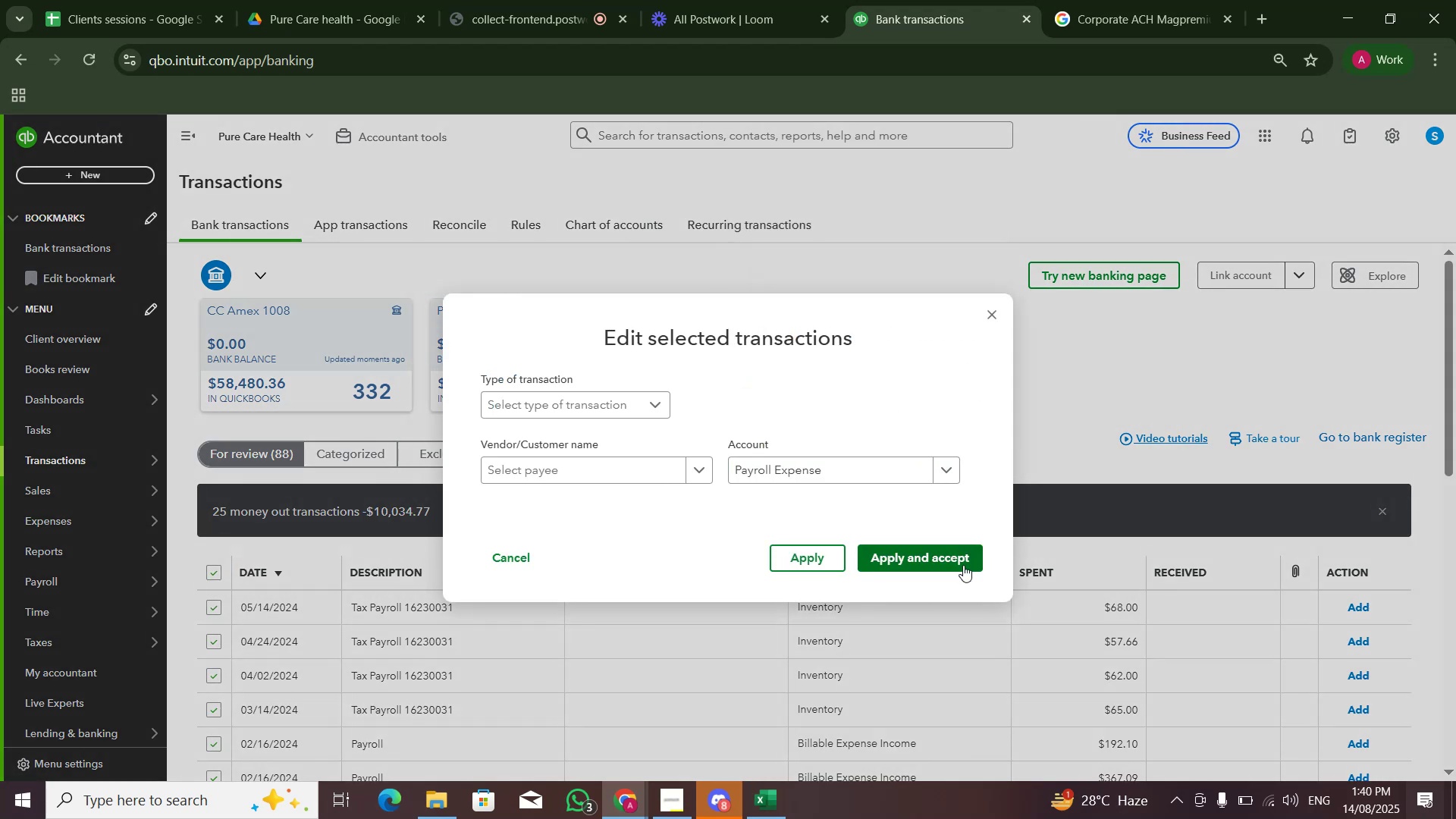 
left_click([963, 565])
 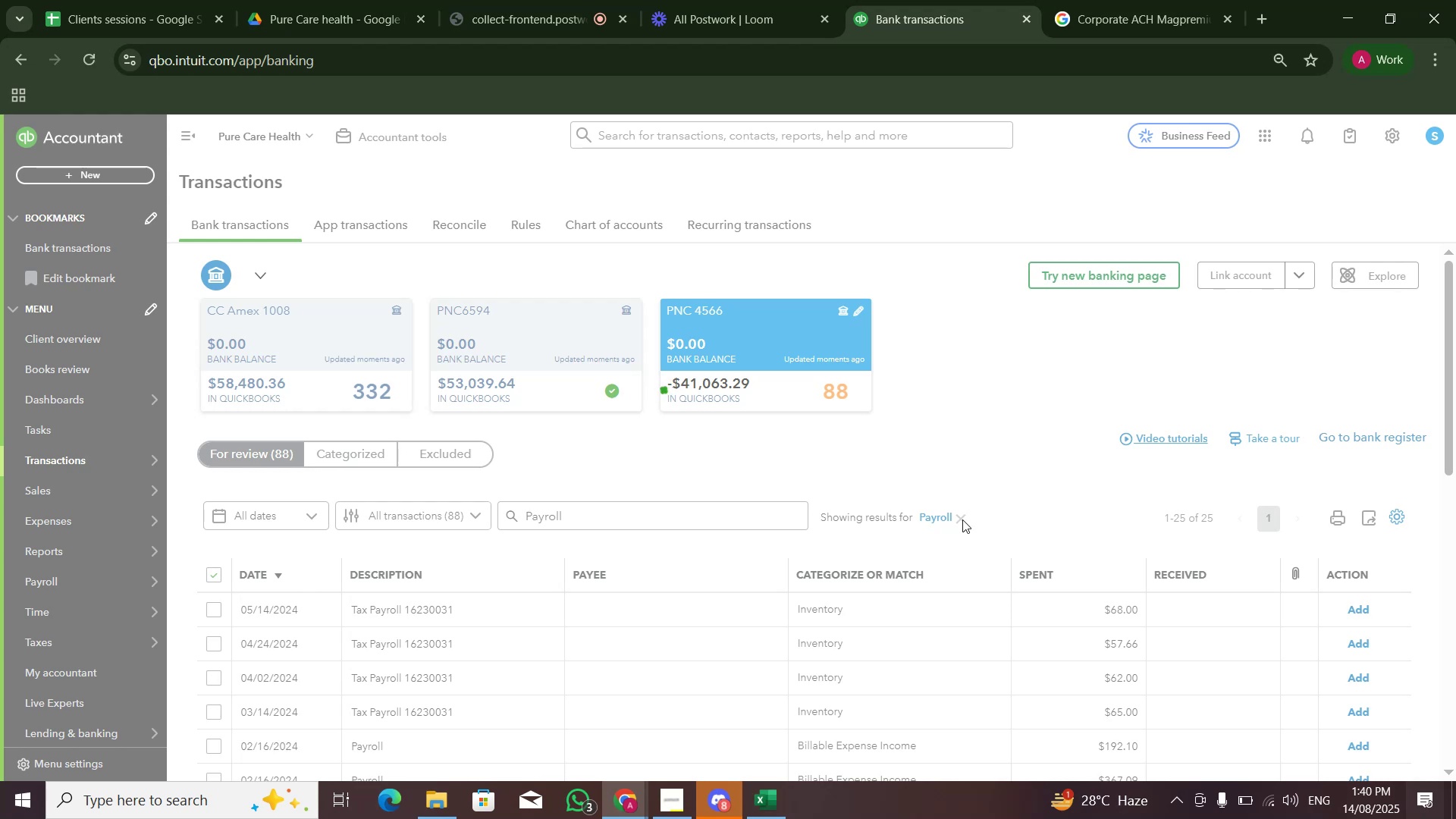 
wait(11.77)
 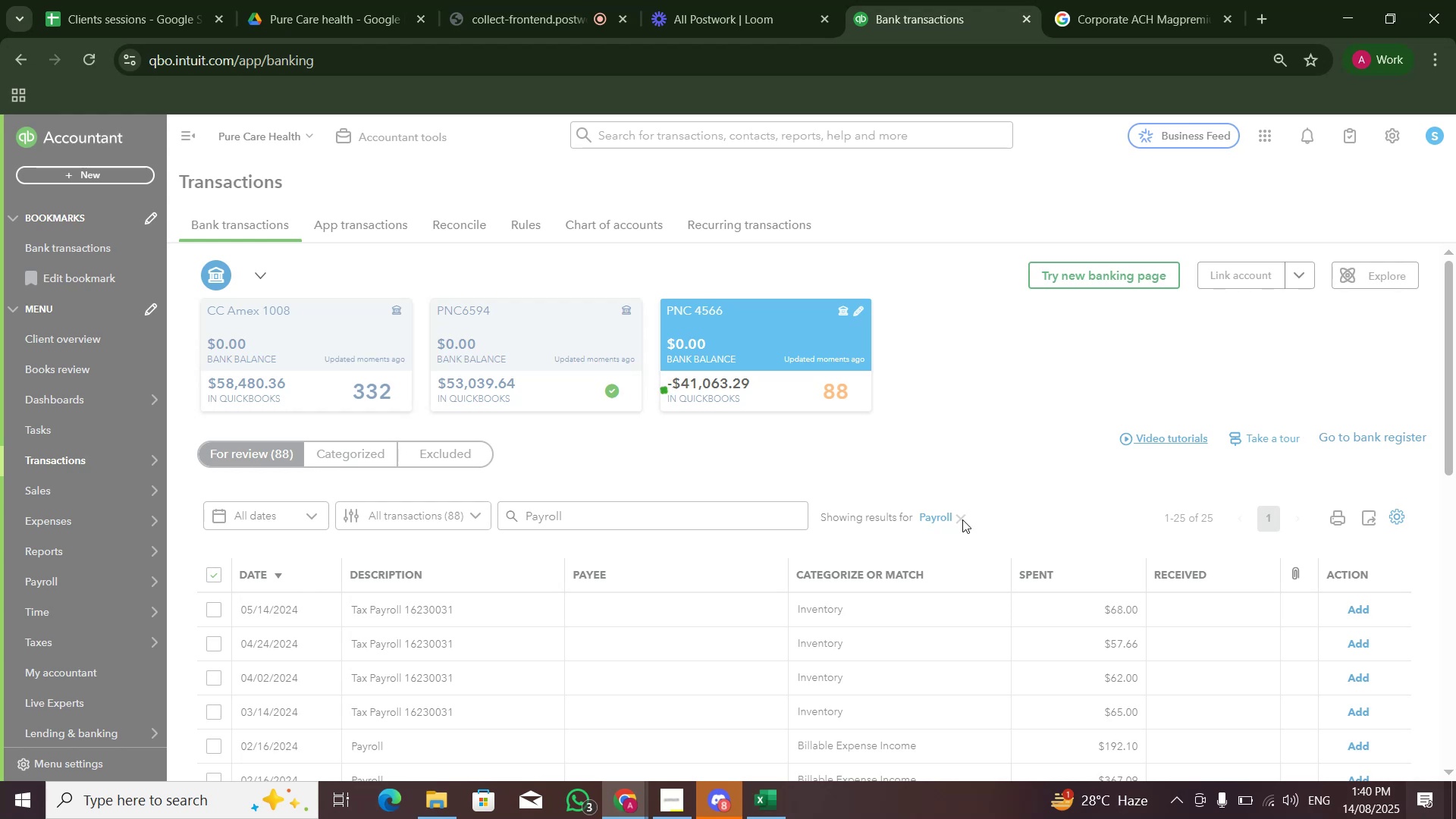 
left_click([962, 519])
 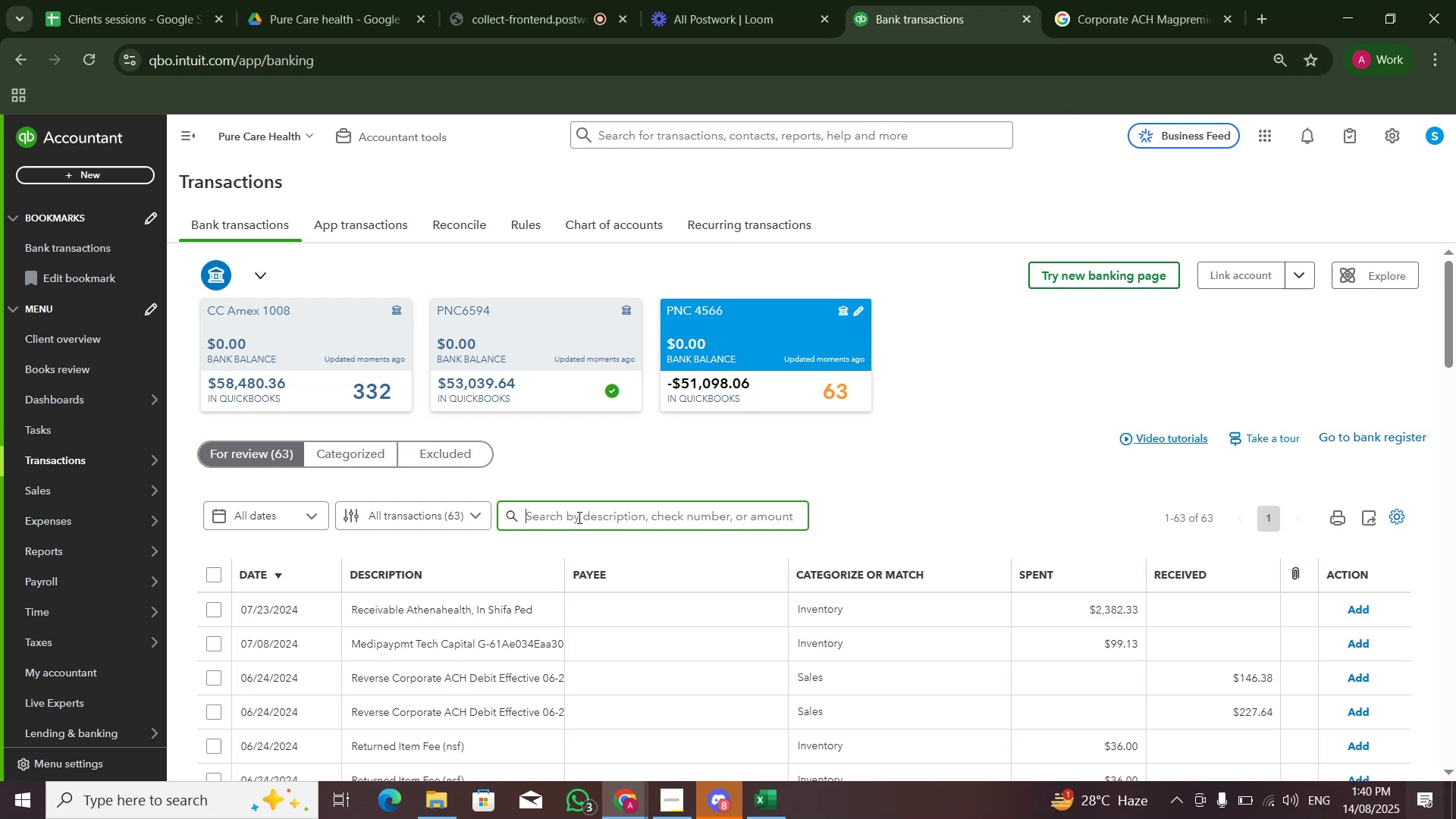 
scroll: coordinate [582, 528], scroll_direction: down, amount: 4.0
 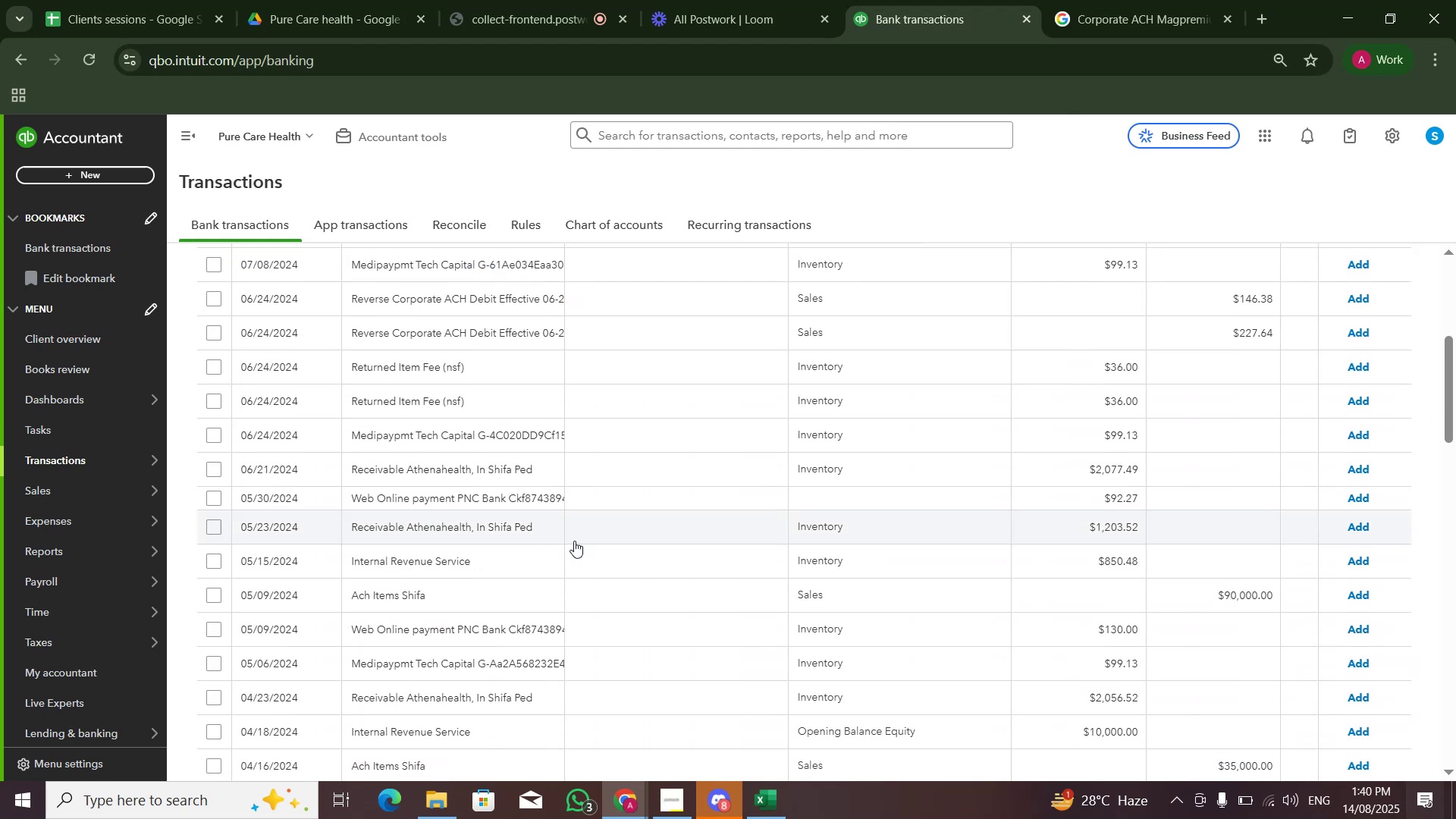 
scroll: coordinate [573, 541], scroll_direction: up, amount: 3.0
 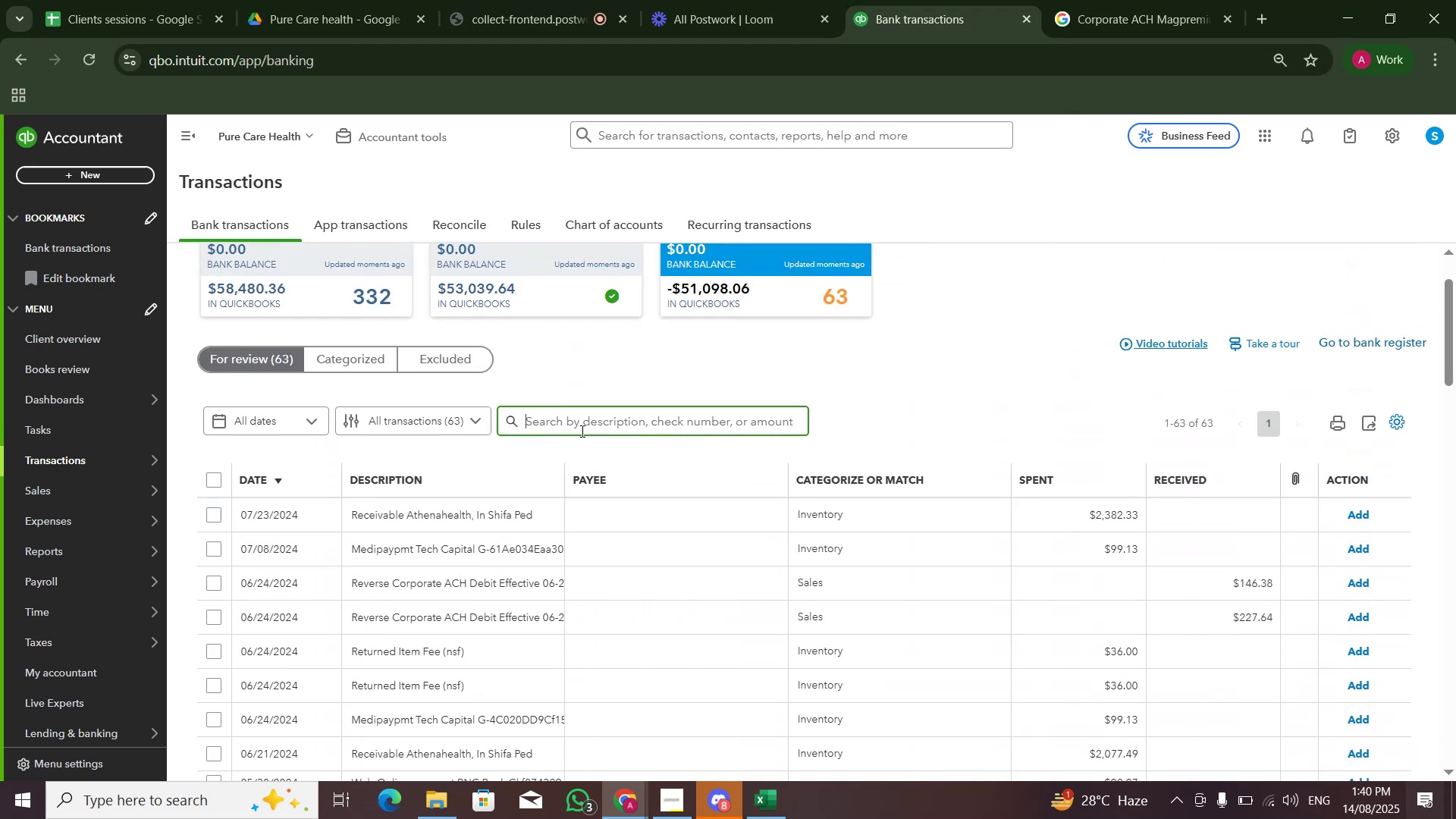 
left_click([581, 431])
 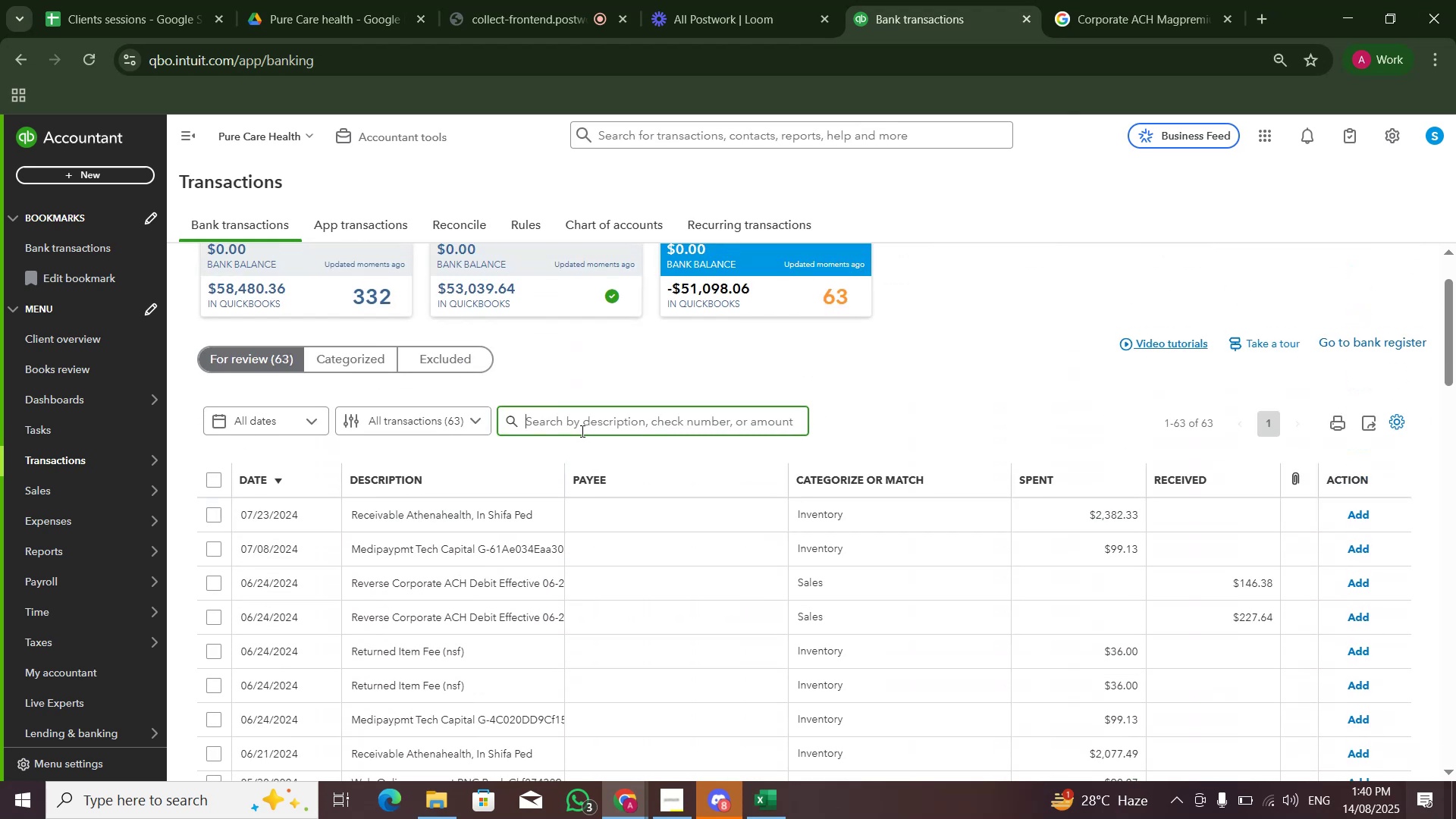 
type(payroll)
 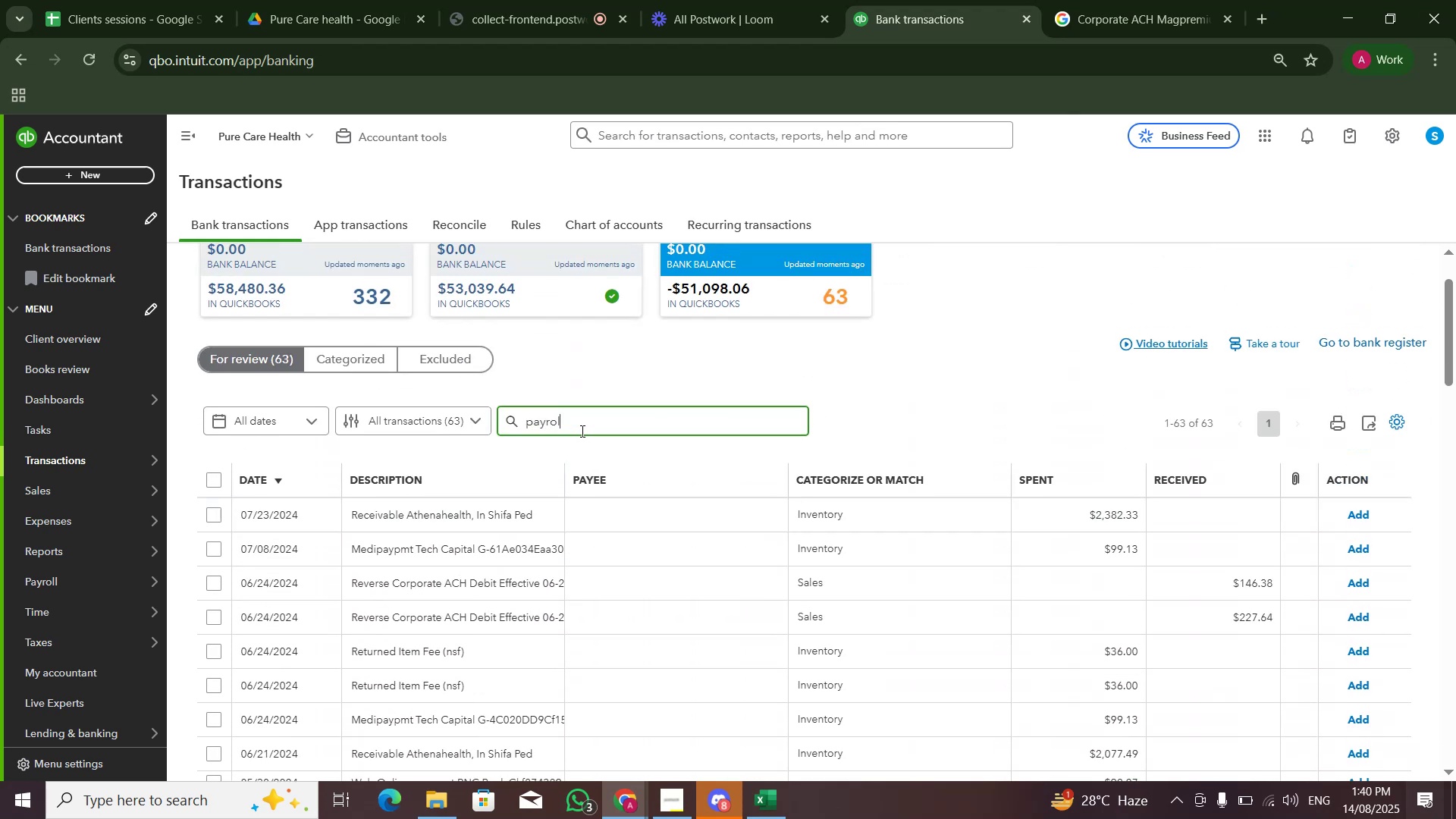 
key(Enter)
 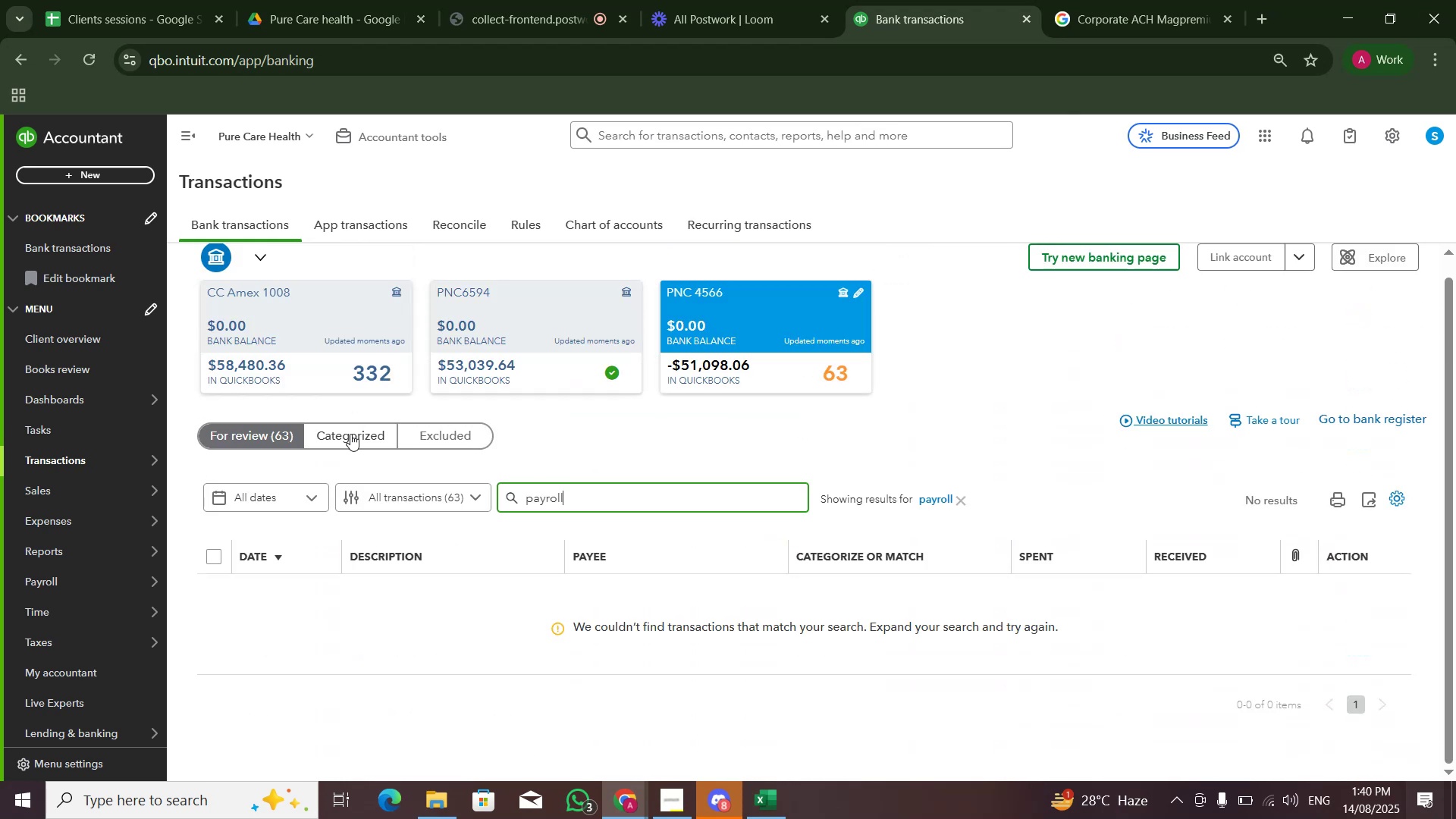 
left_click([349, 434])
 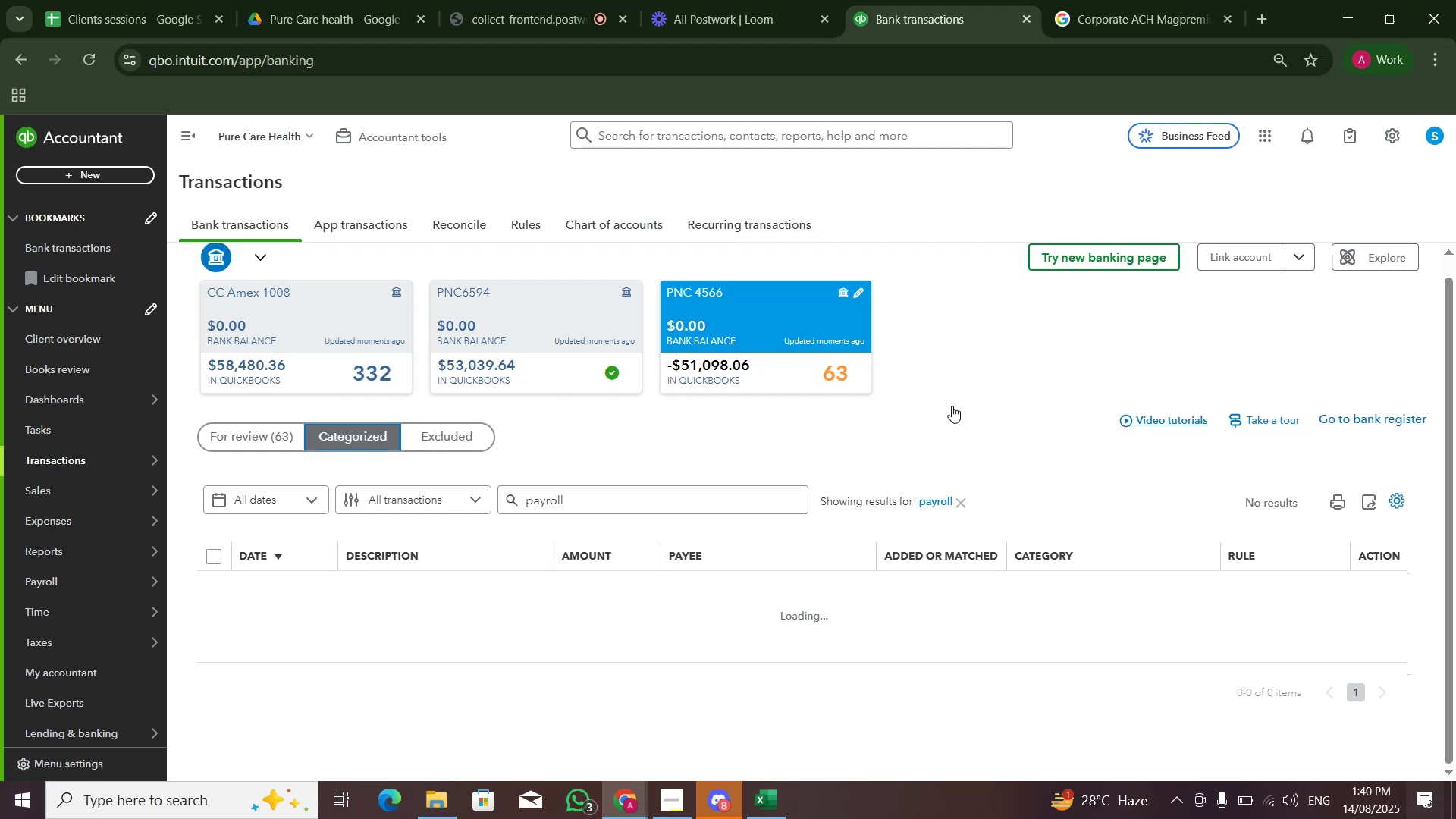 
scroll: coordinate [917, 431], scroll_direction: down, amount: 23.0
 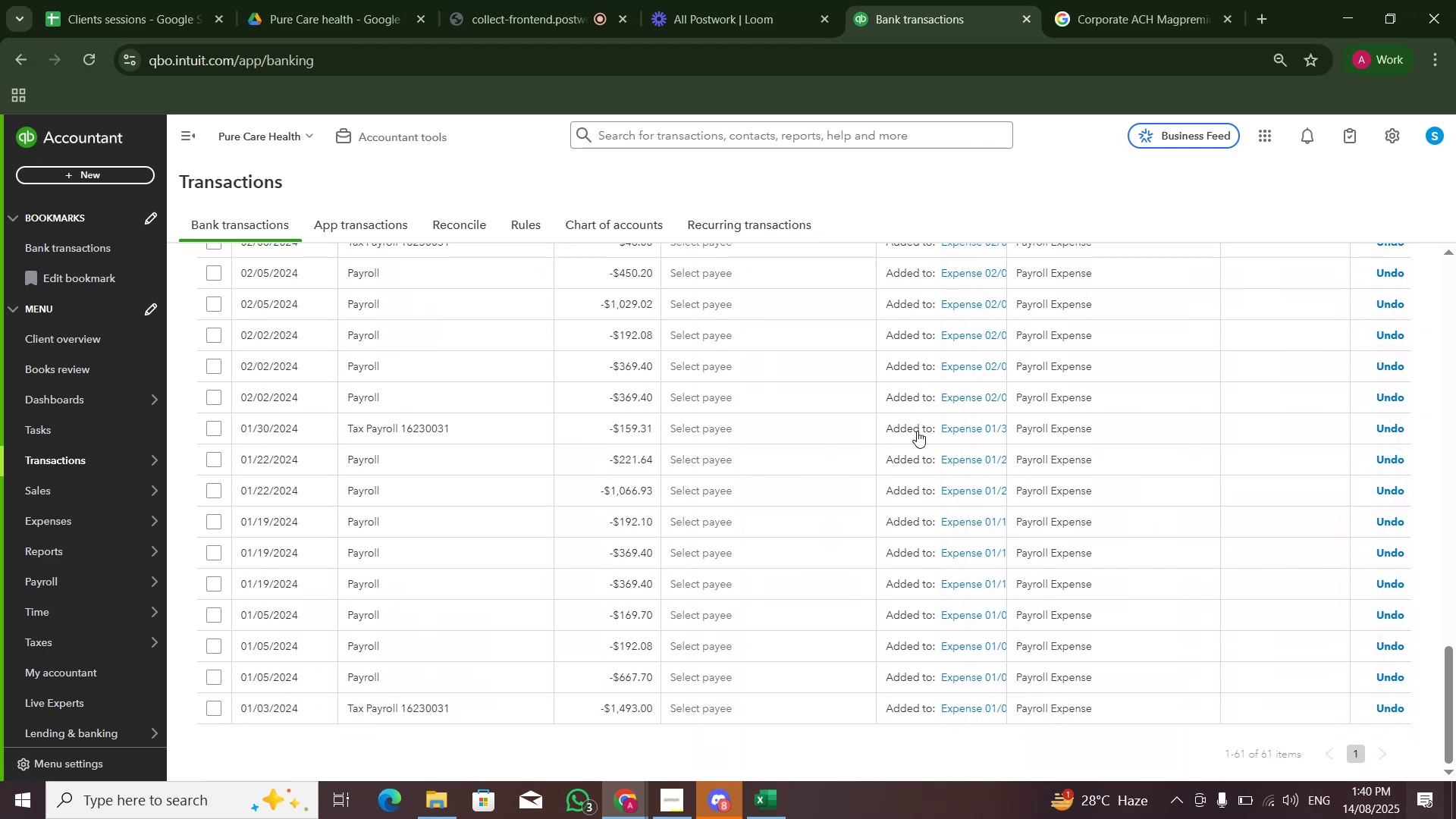 
scroll: coordinate [917, 431], scroll_direction: up, amount: 22.0
 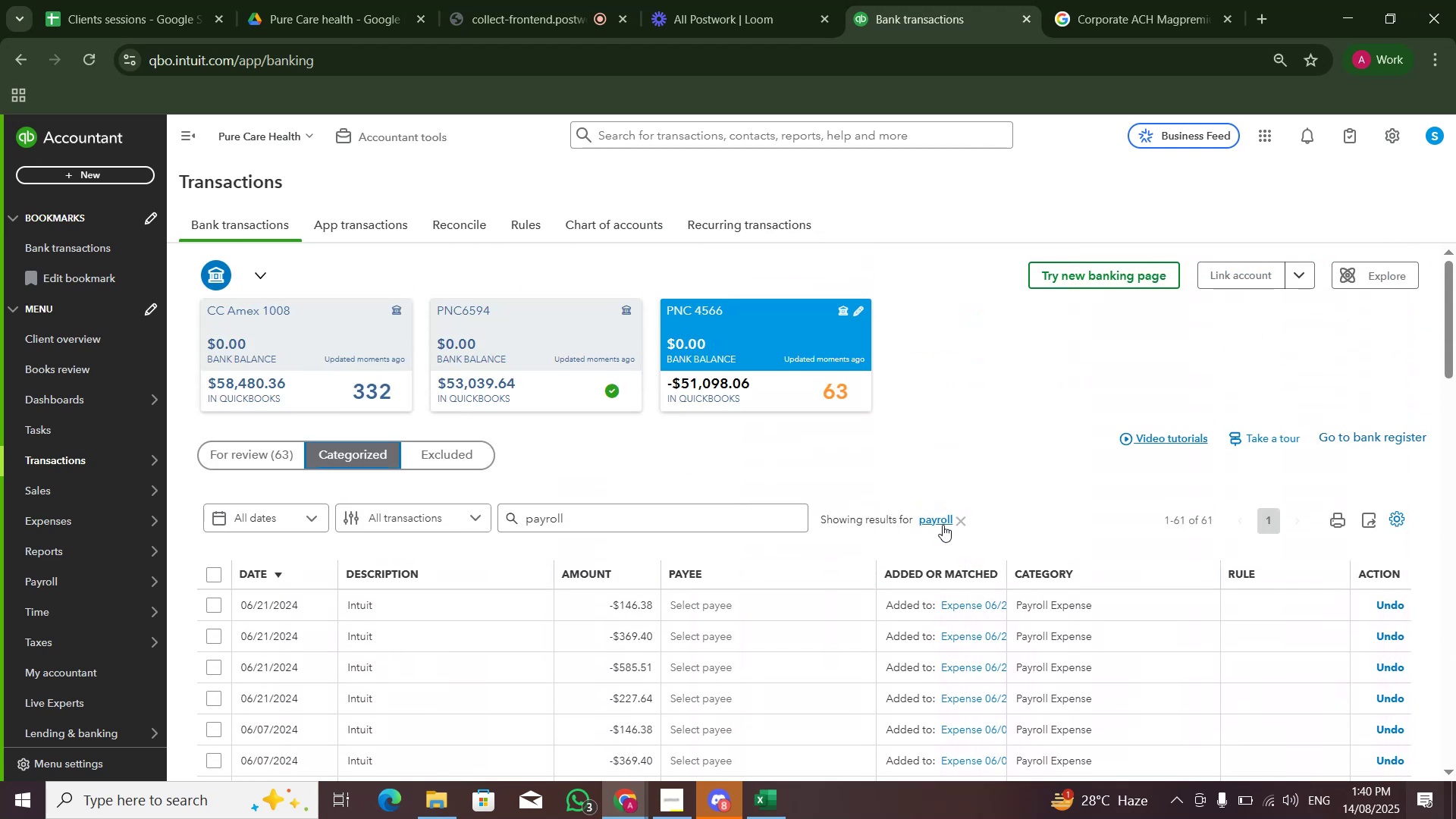 
left_click([959, 525])
 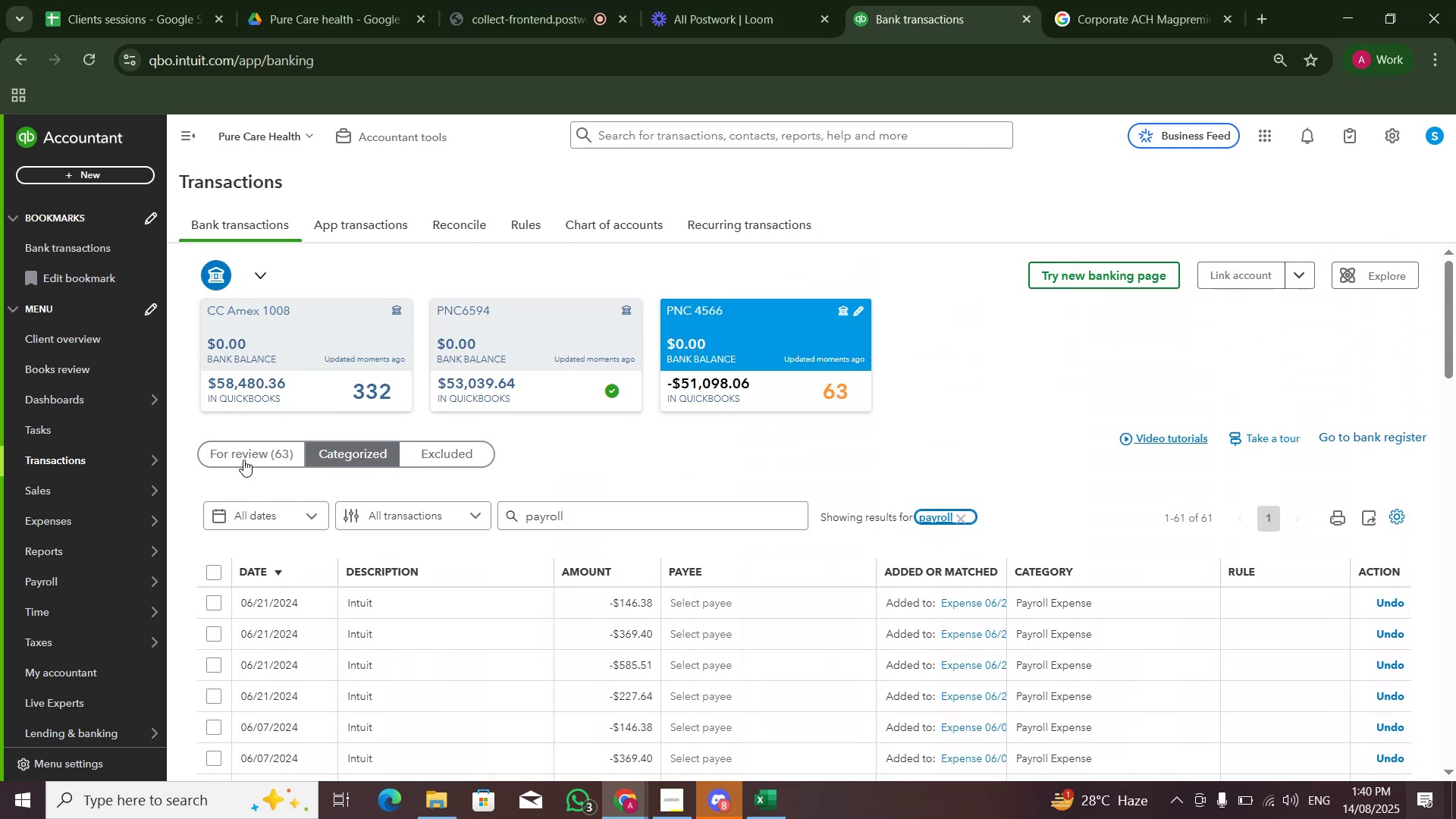 
left_click([251, 456])
 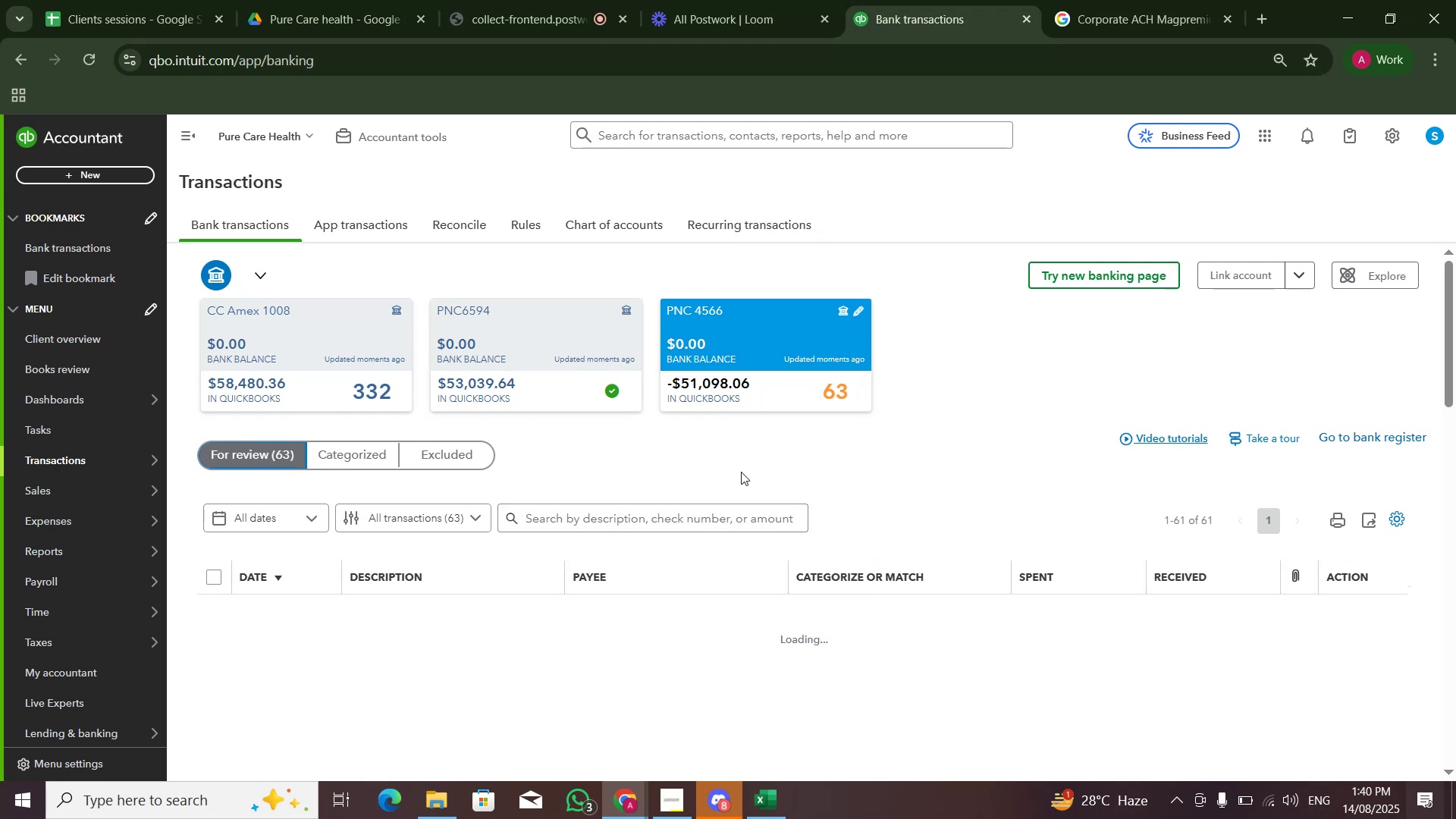 
wait(7.37)
 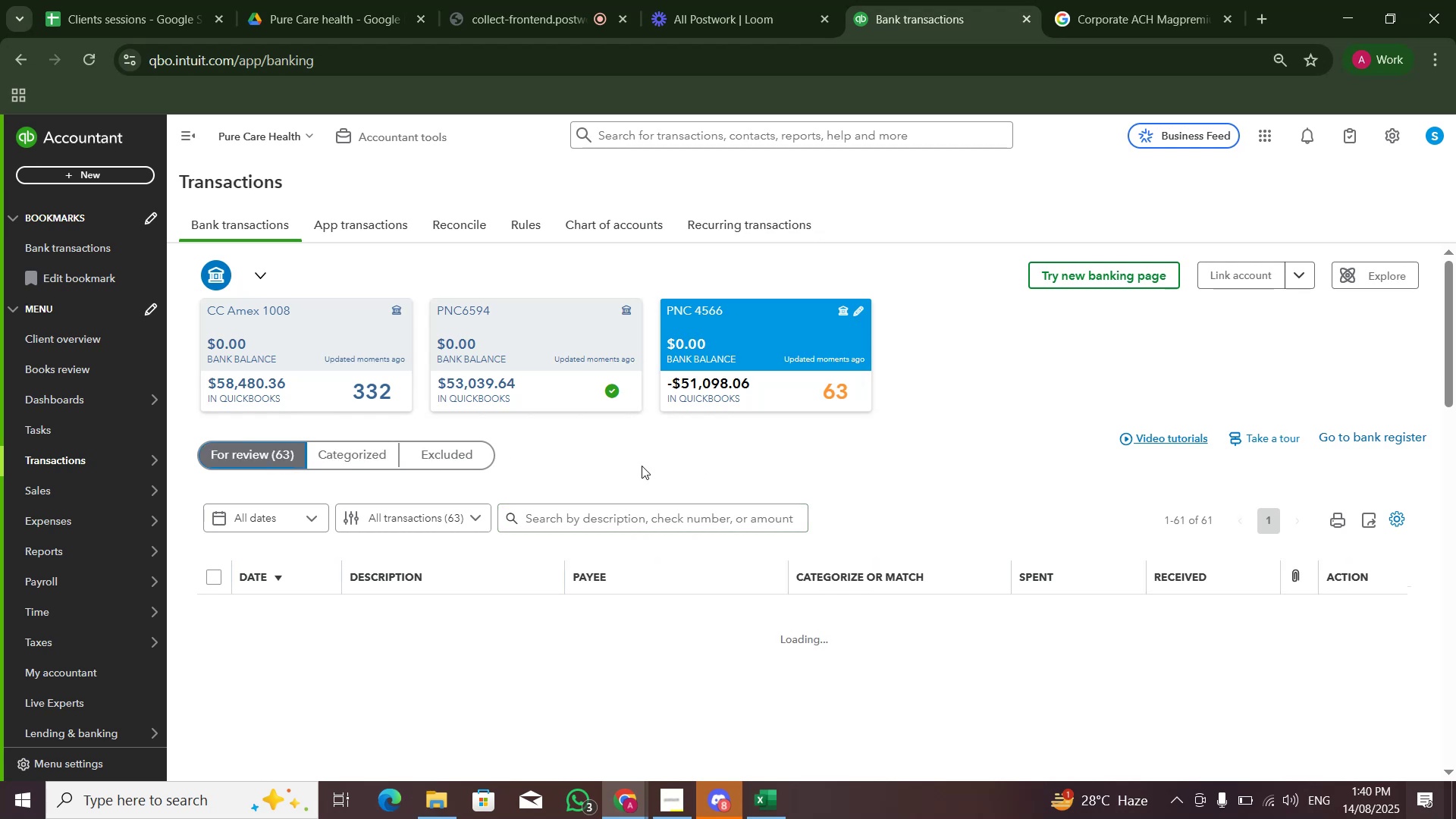 
scroll: coordinate [1016, 403], scroll_direction: down, amount: 3.0
 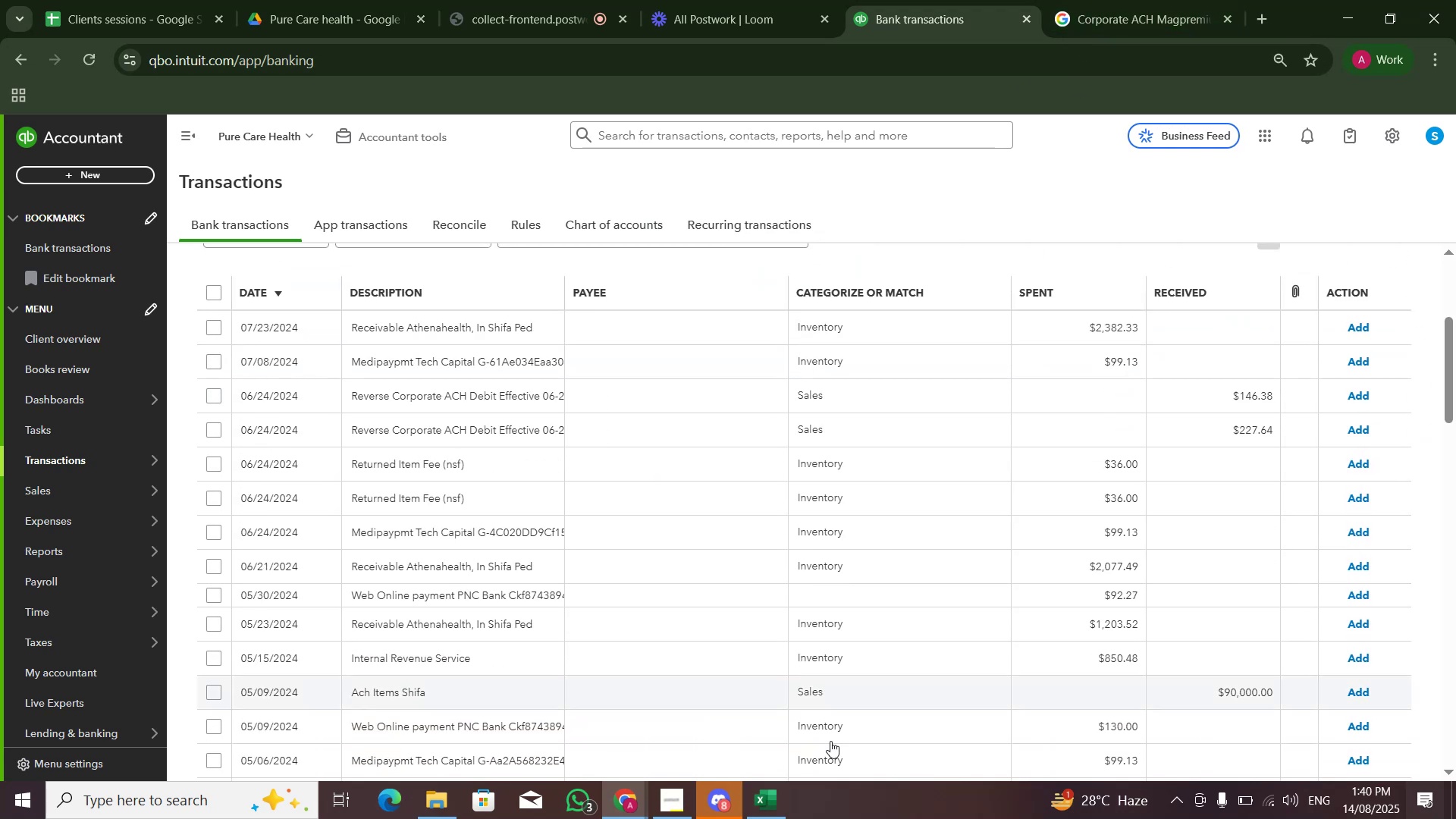 
left_click([720, 791])
 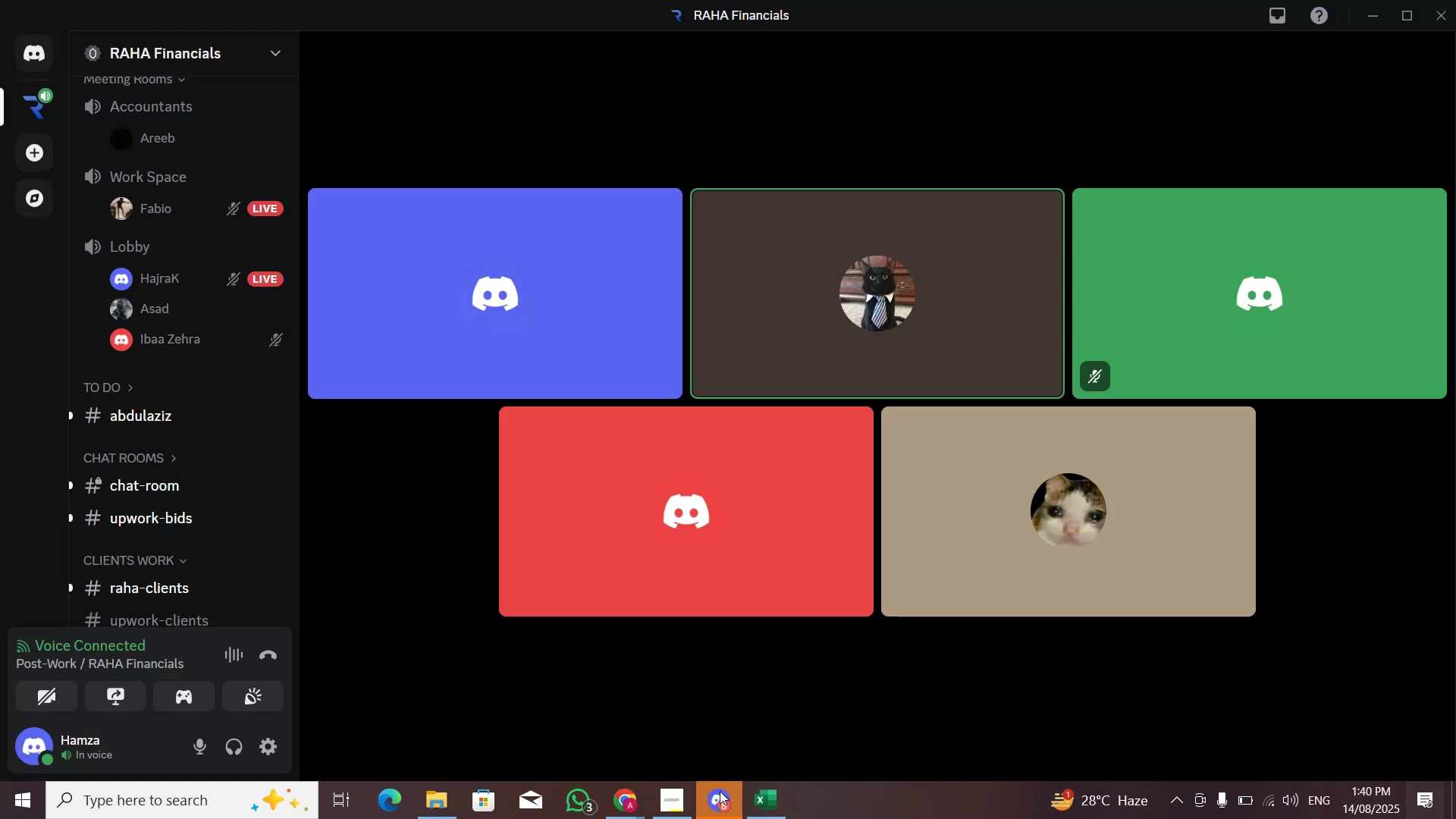 